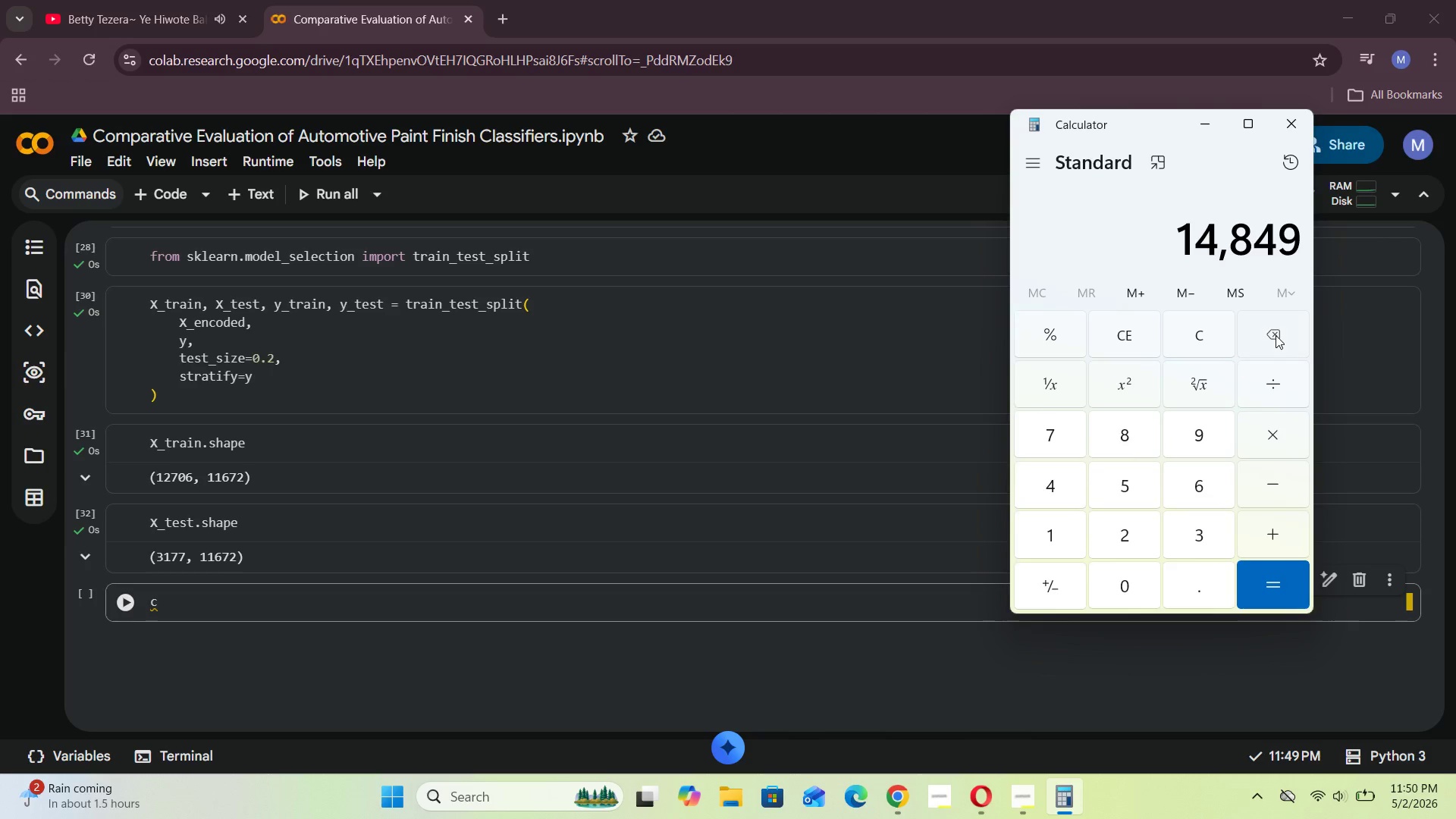 
triple_click([1276, 335])
 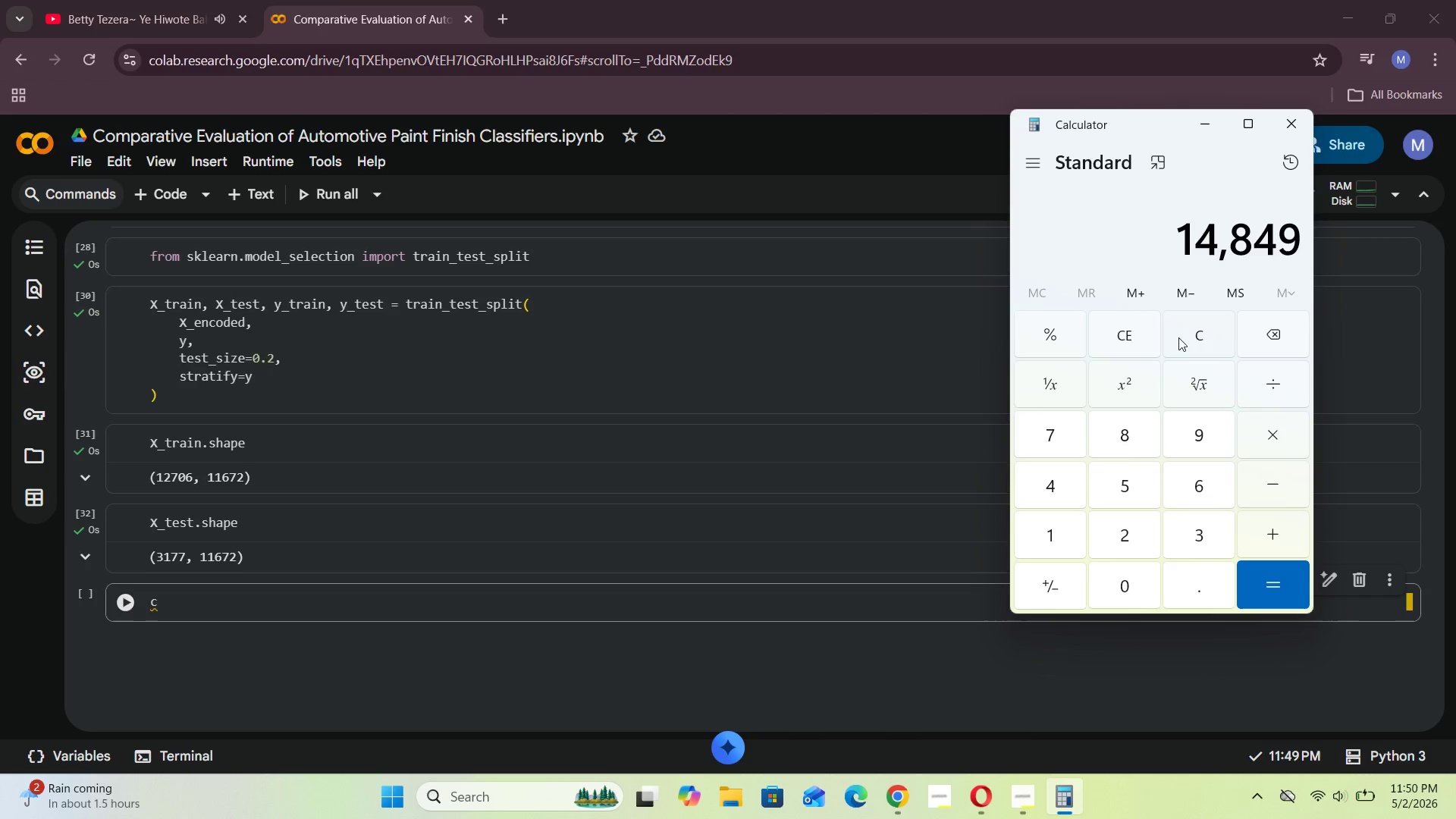 
left_click([1199, 337])
 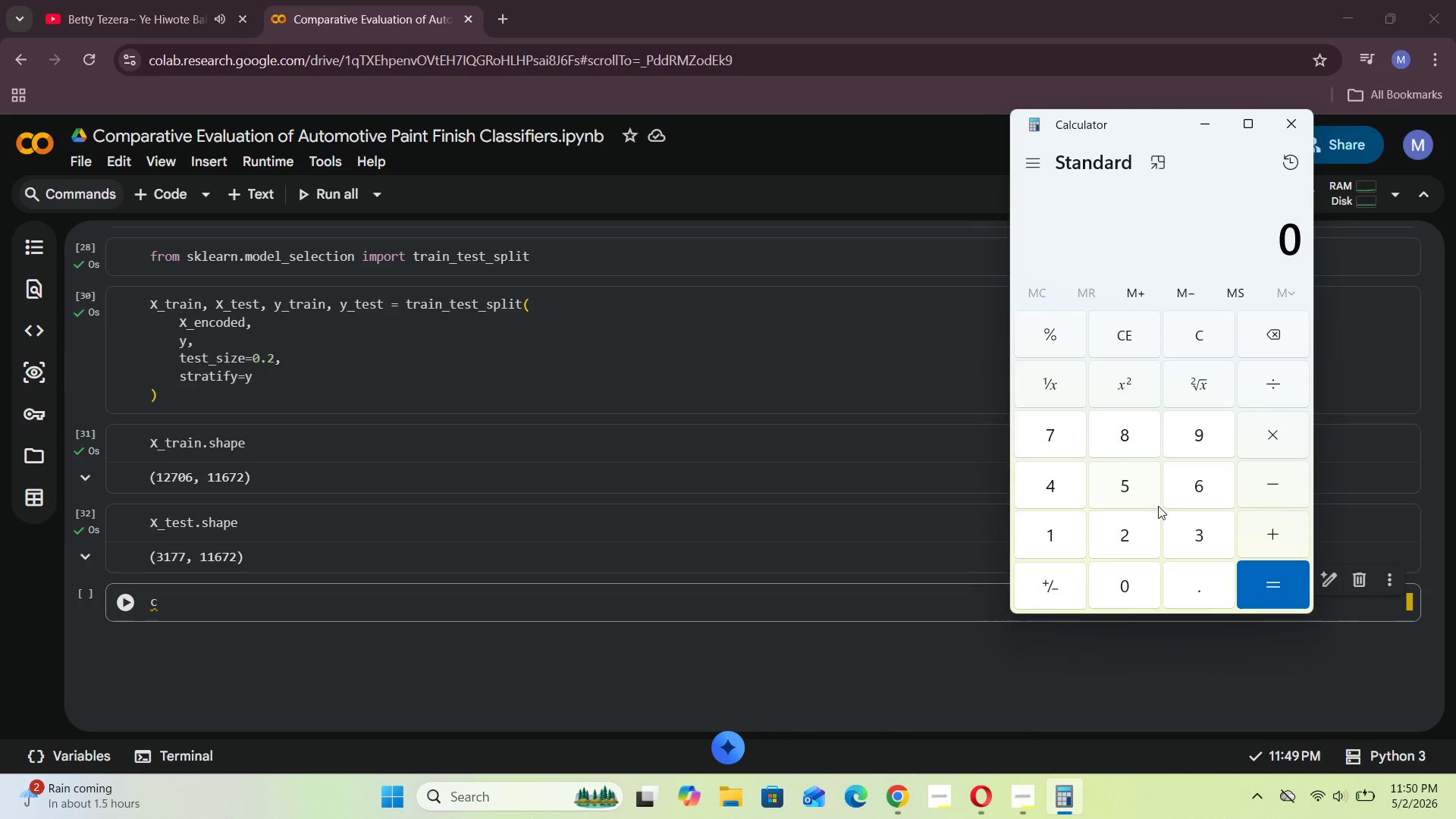 
left_click([1191, 530])
 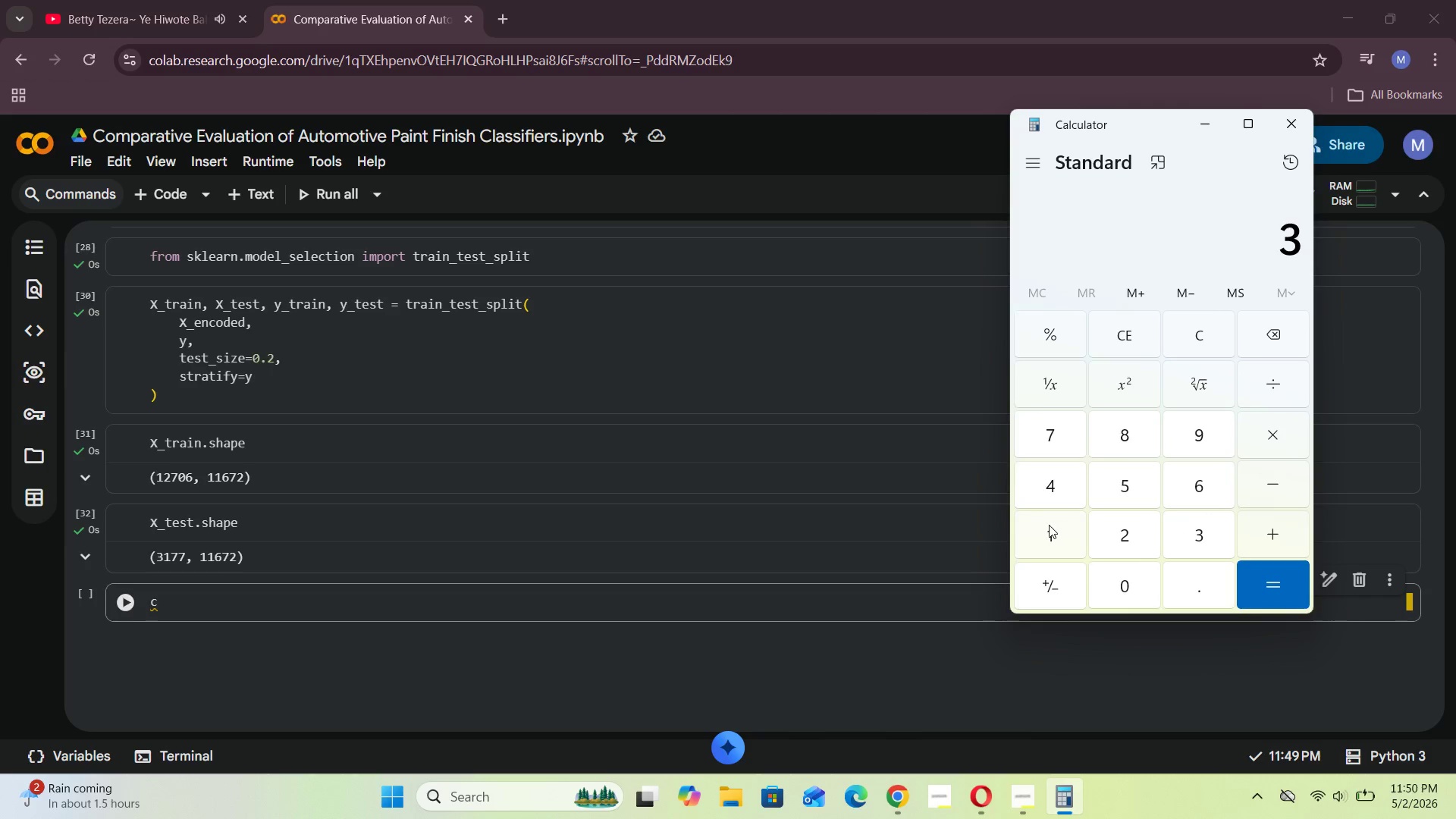 
left_click([1048, 525])
 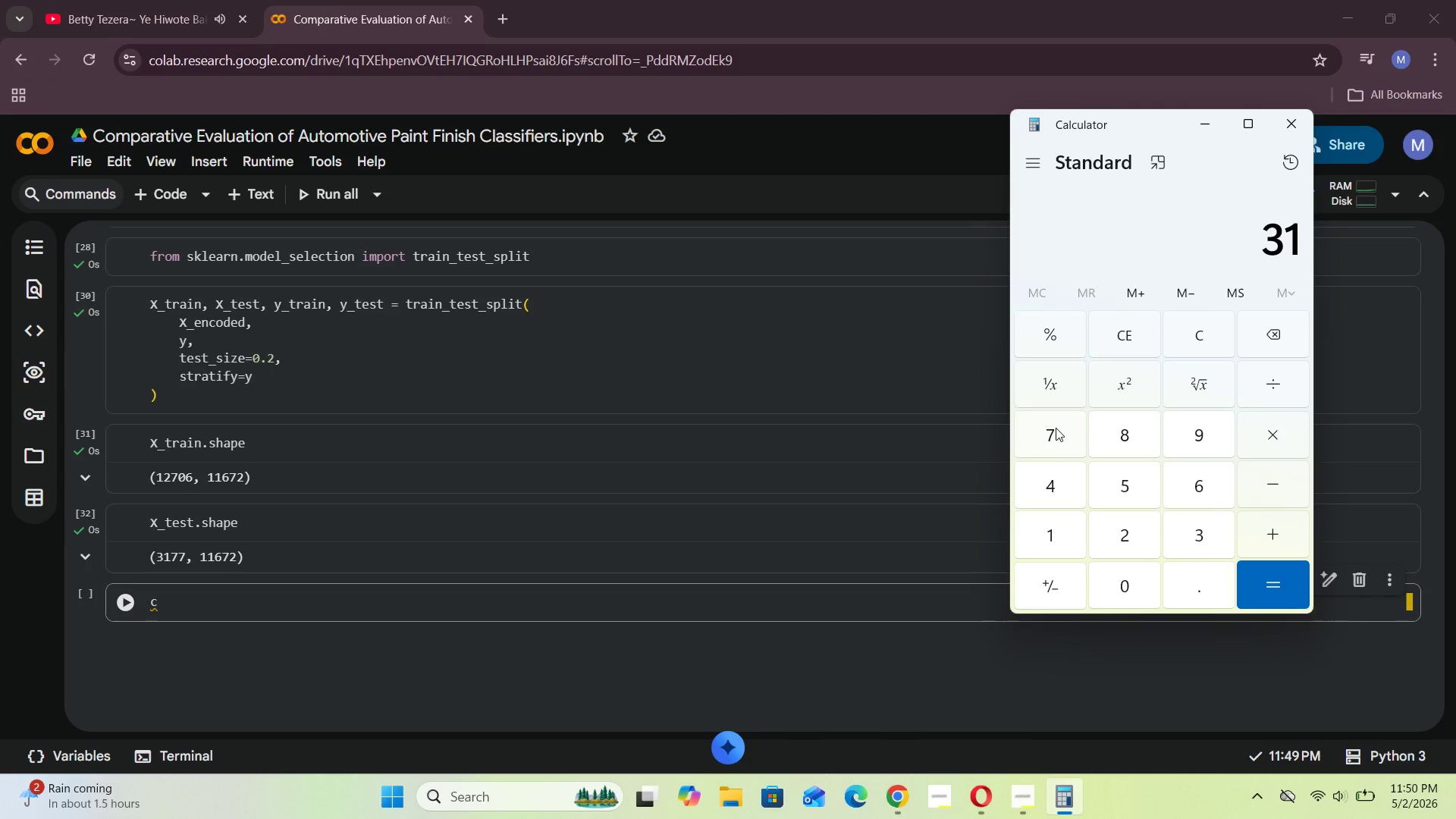 
double_click([1056, 428])
 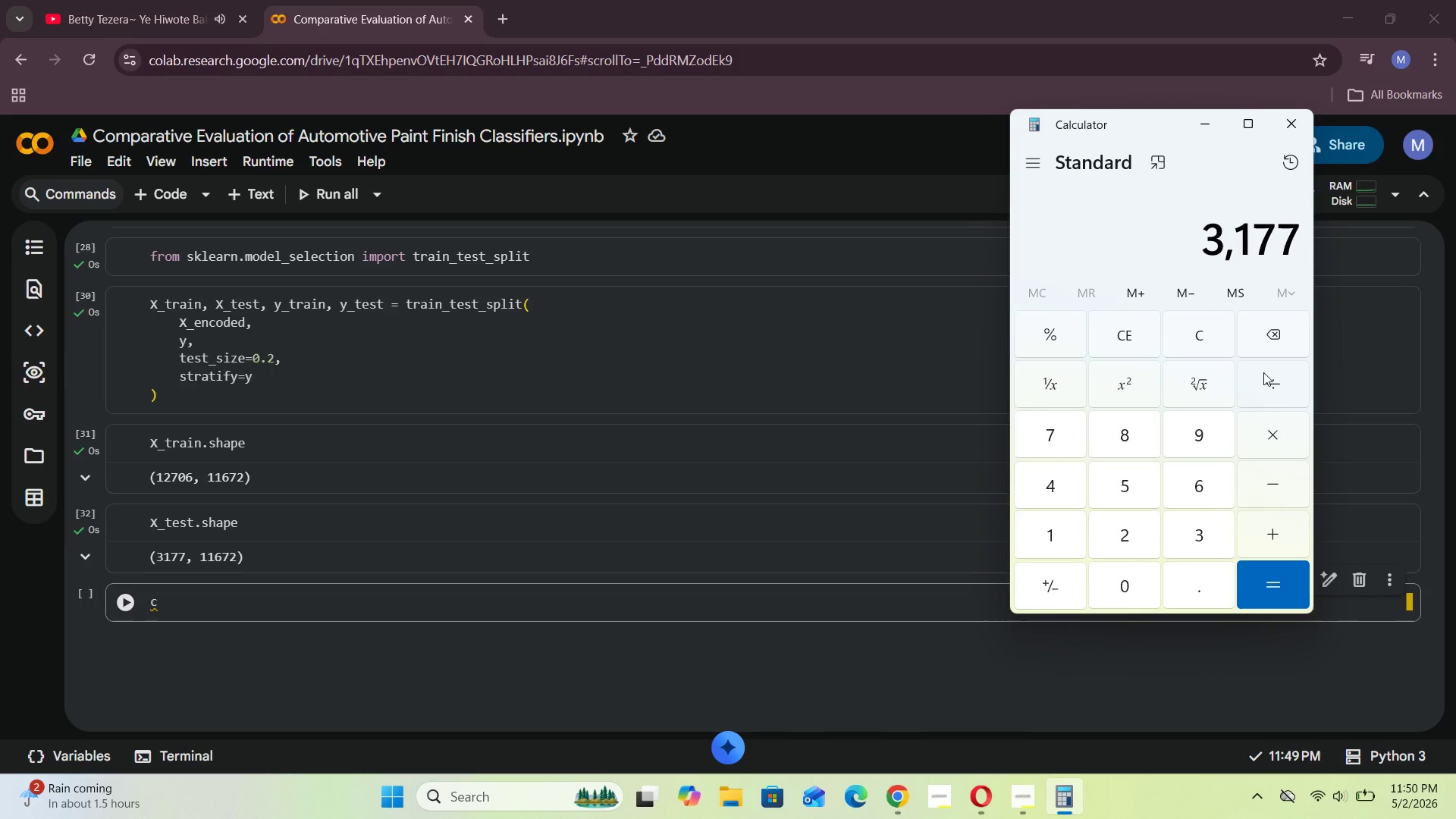 
left_click([1271, 388])
 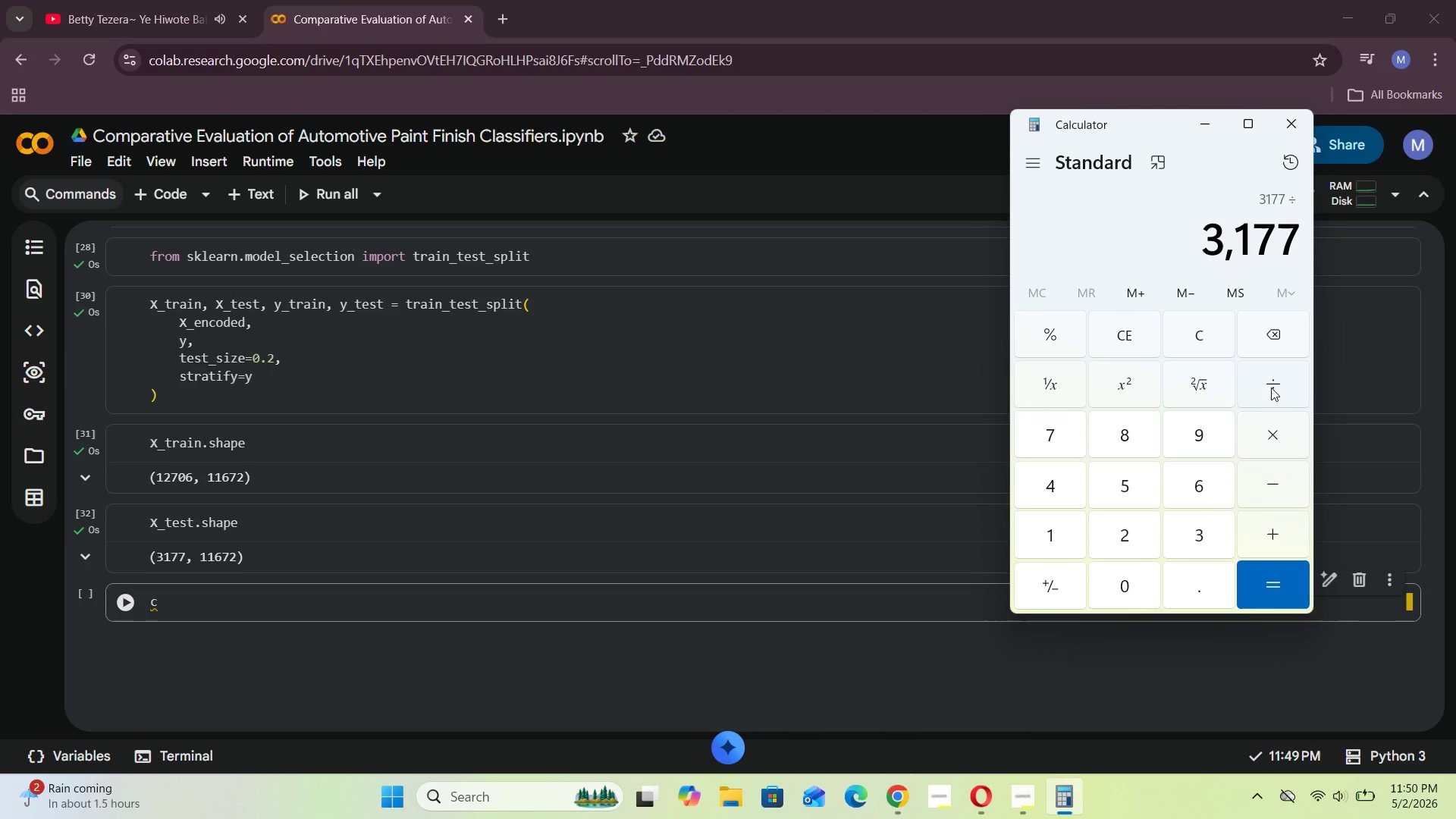 
key(Control+V)
 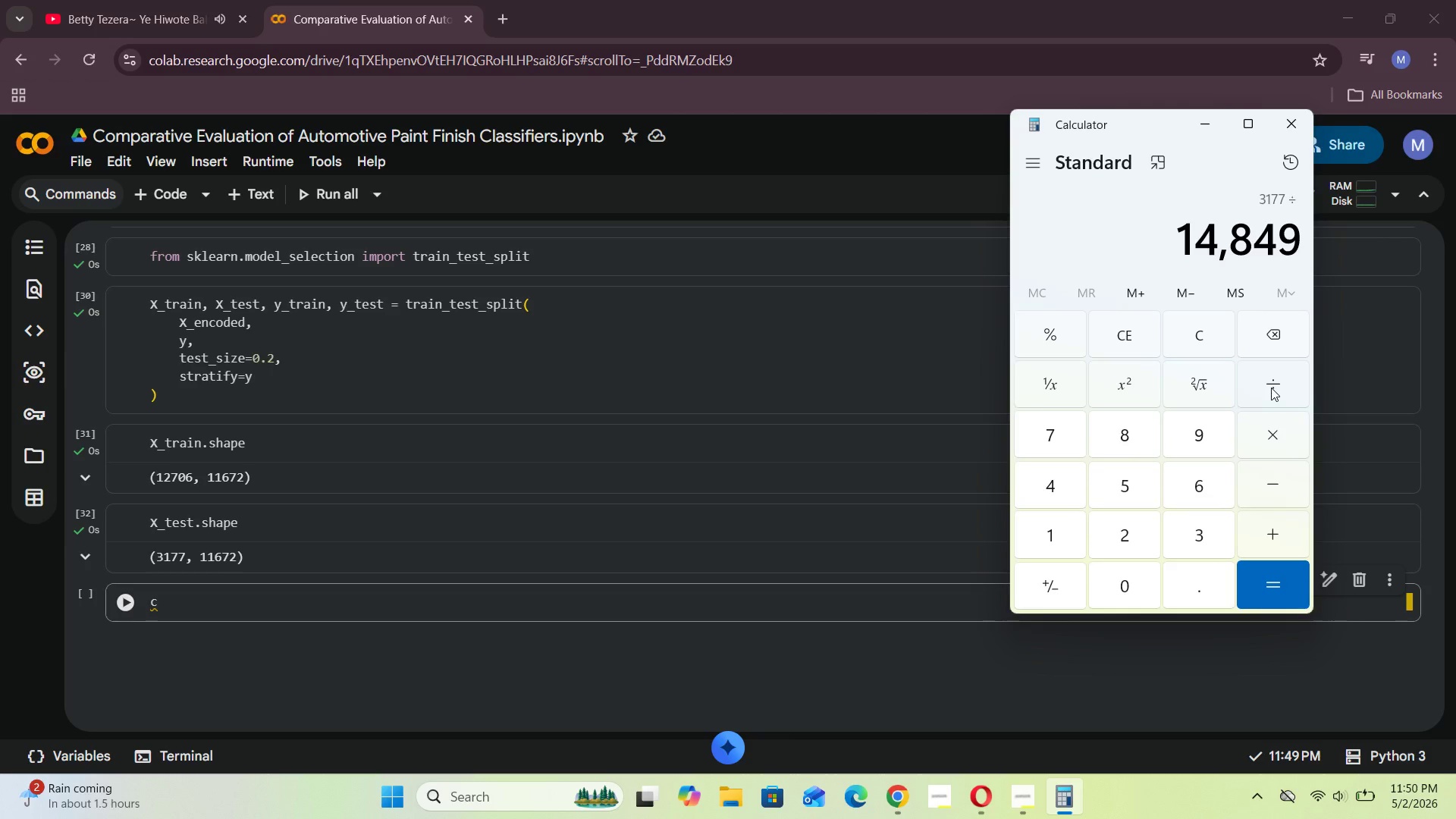 
key(Enter)
 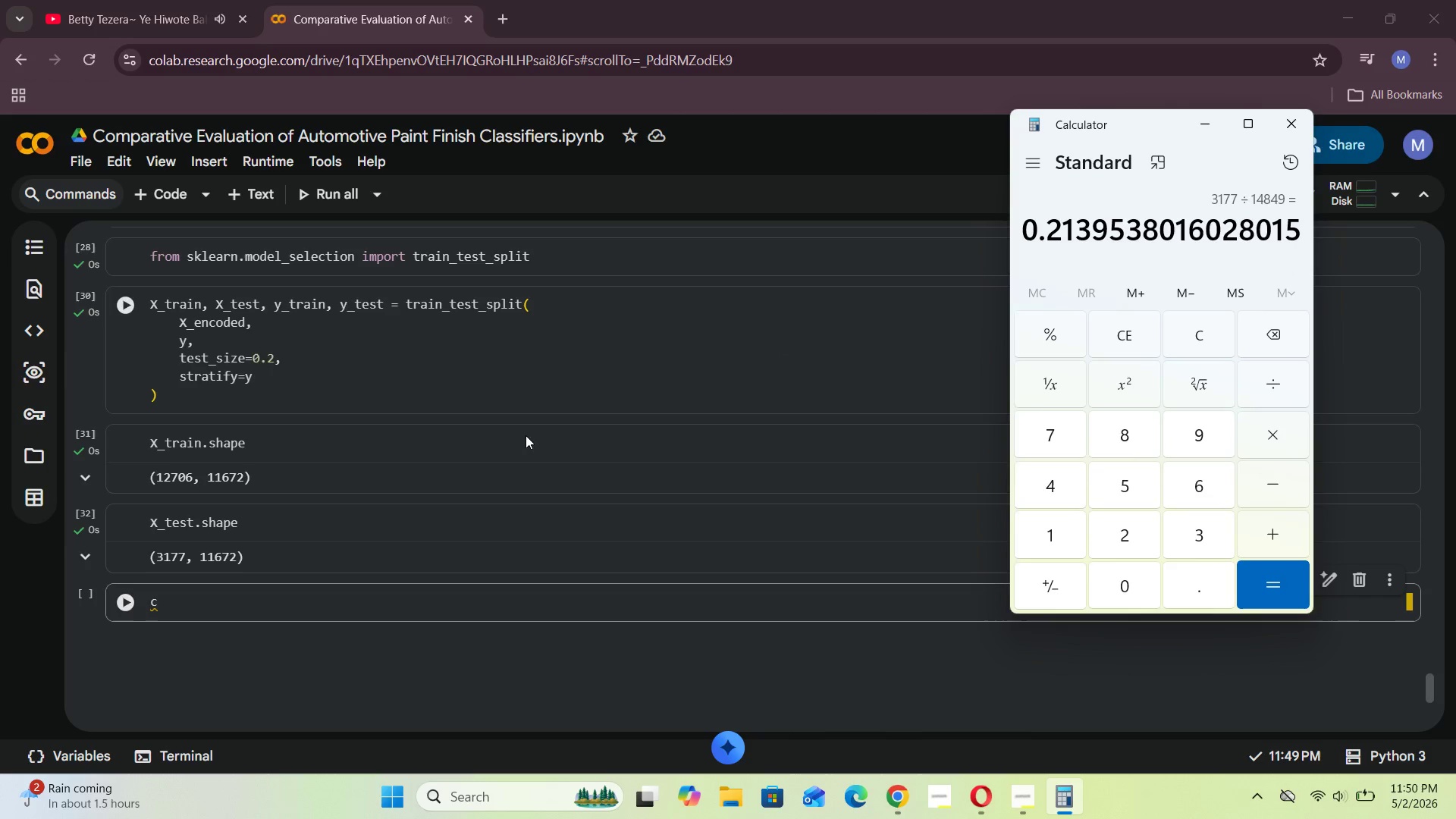 
left_click([292, 517])
 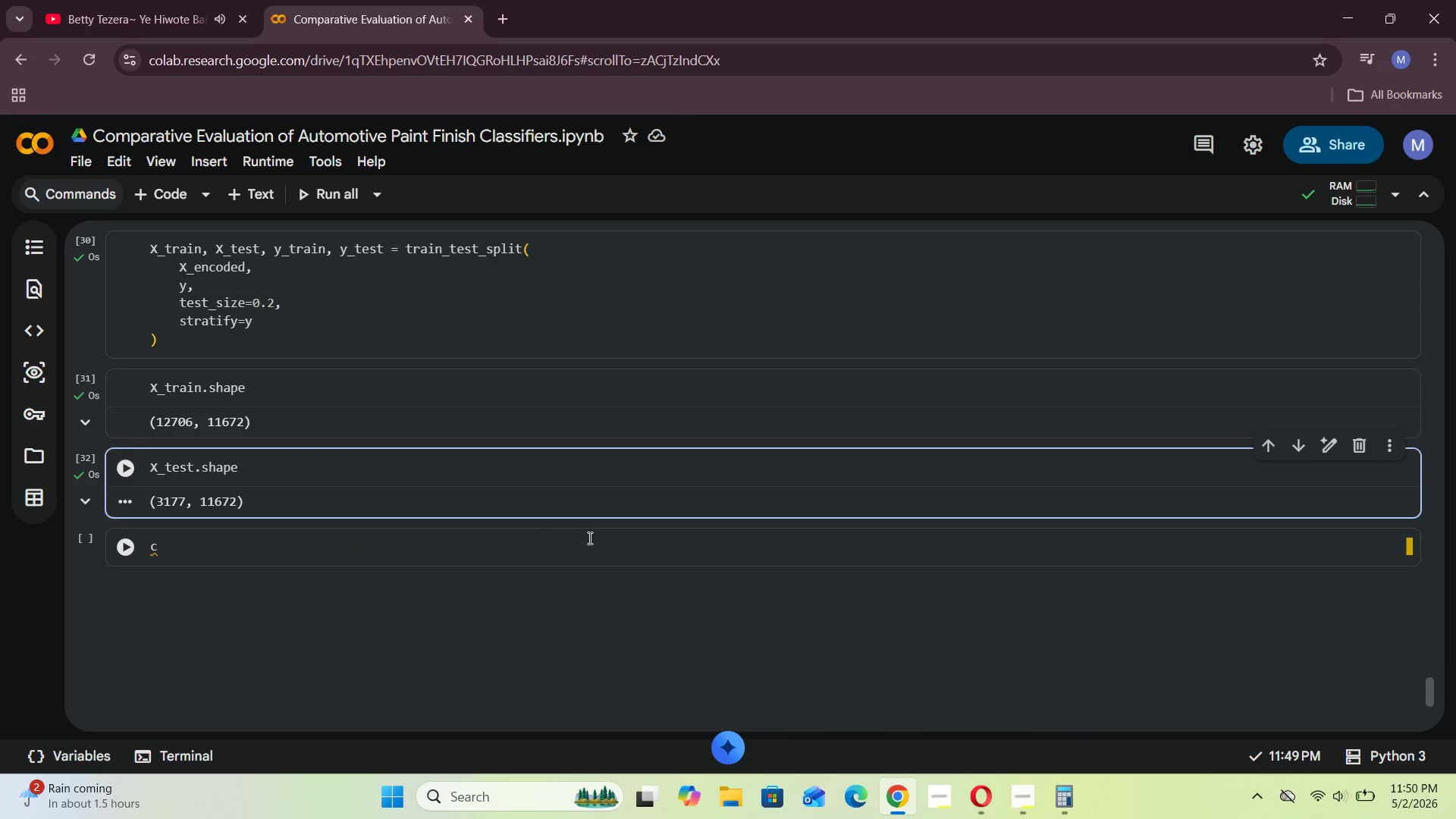 
left_click([162, 543])
 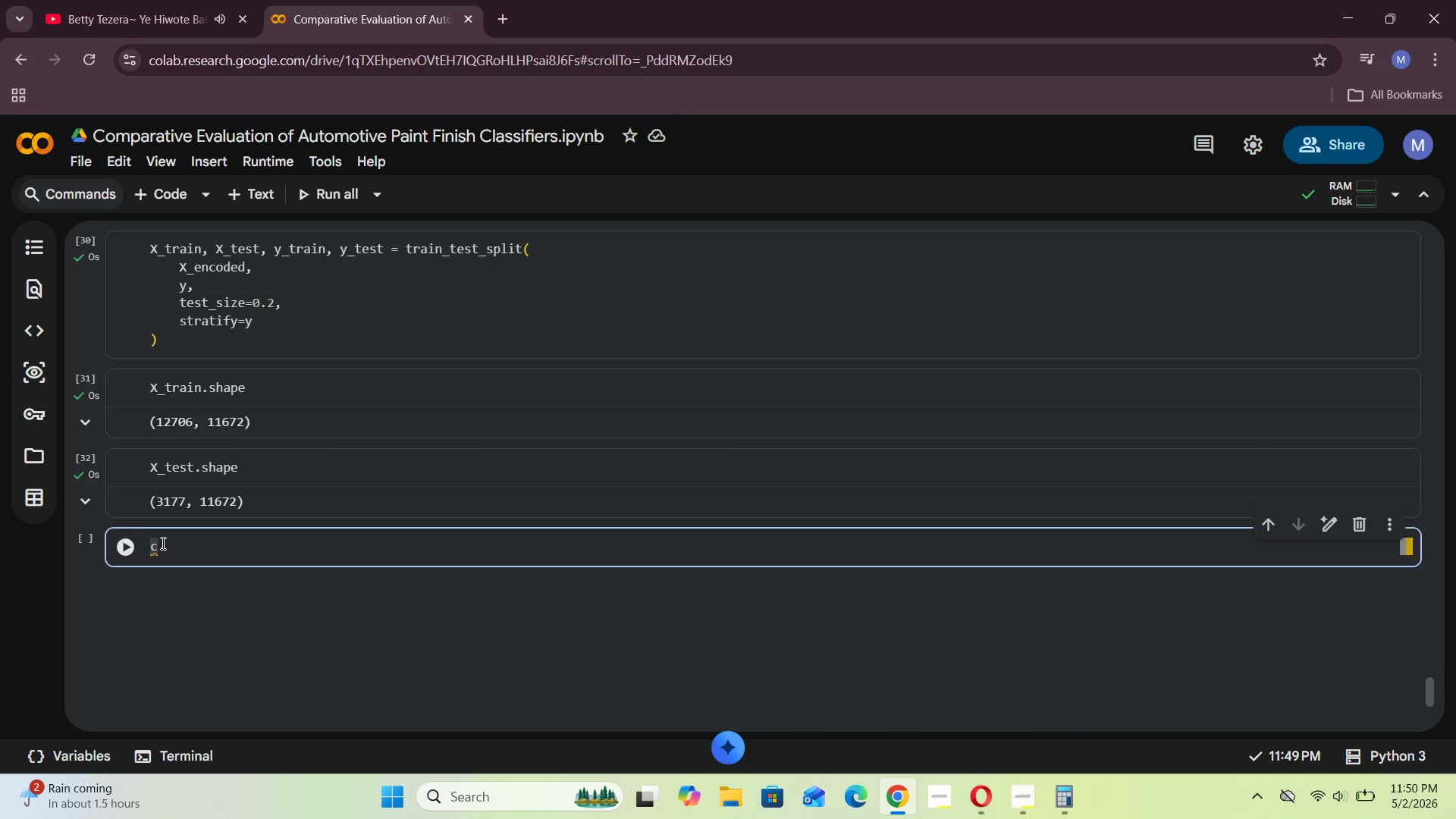 
key(Backspace)
 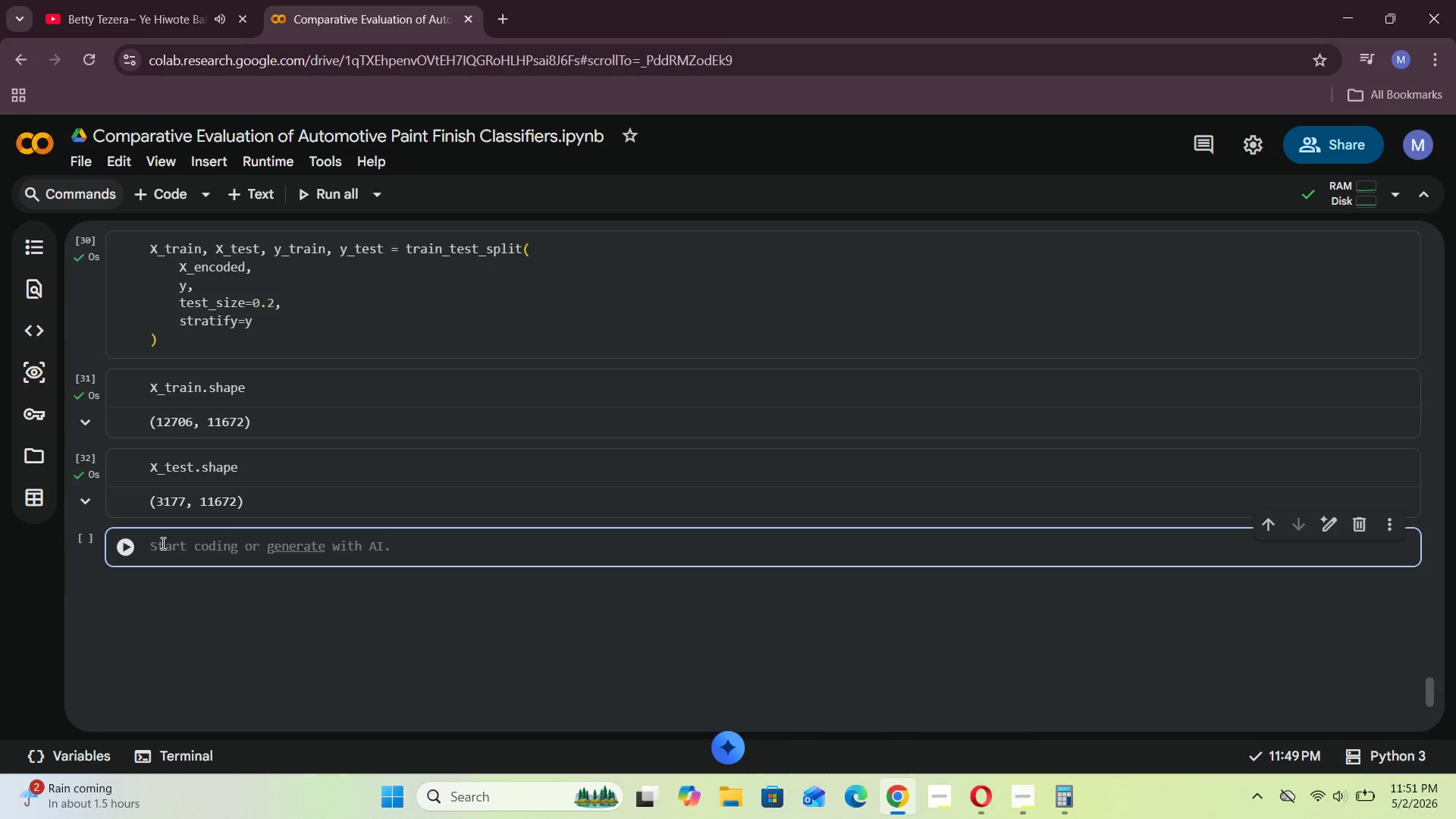 
wait(20.86)
 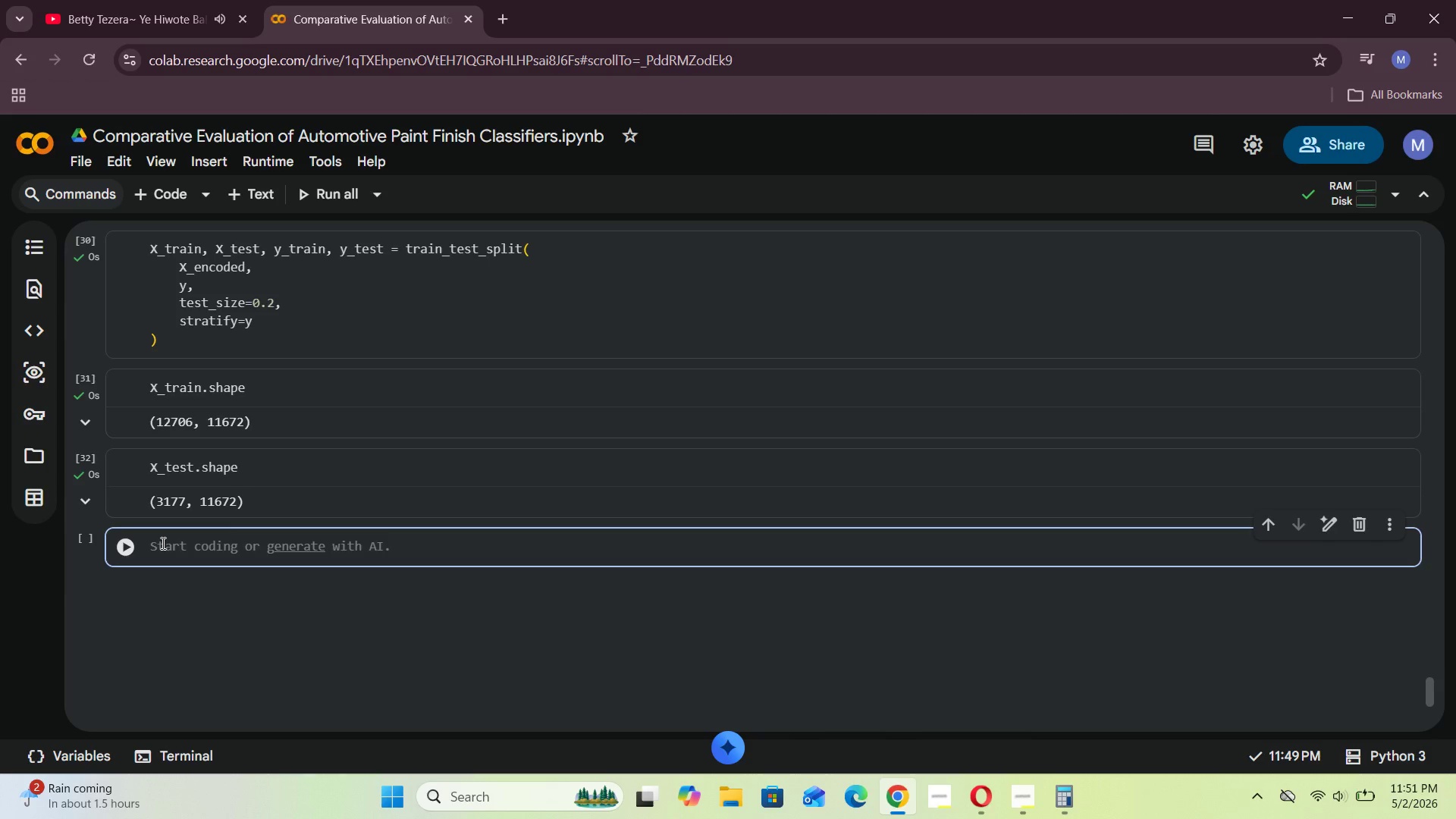 
left_click([174, 551])
 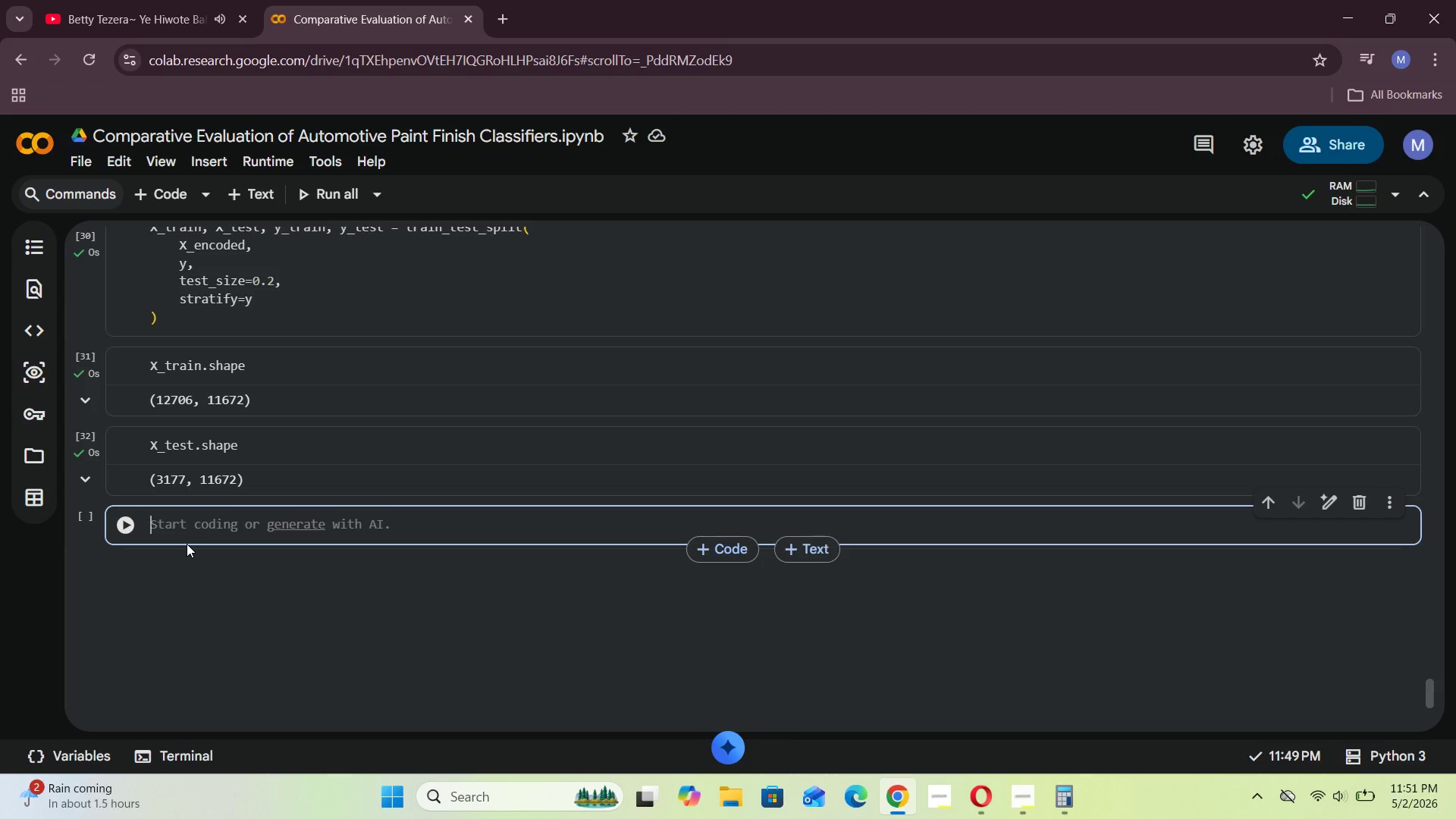 
wait(18.08)
 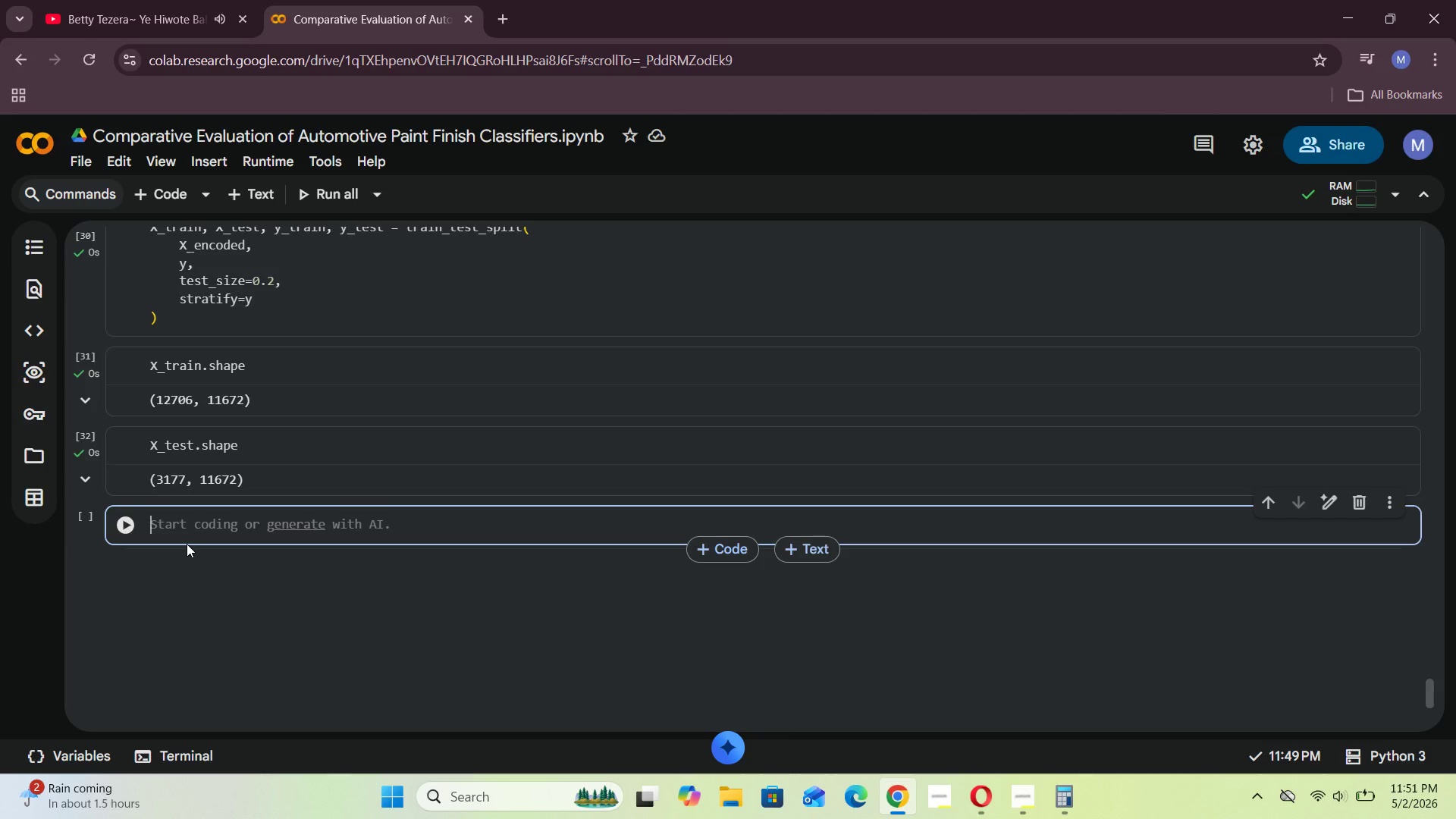 
left_click([378, 475])
 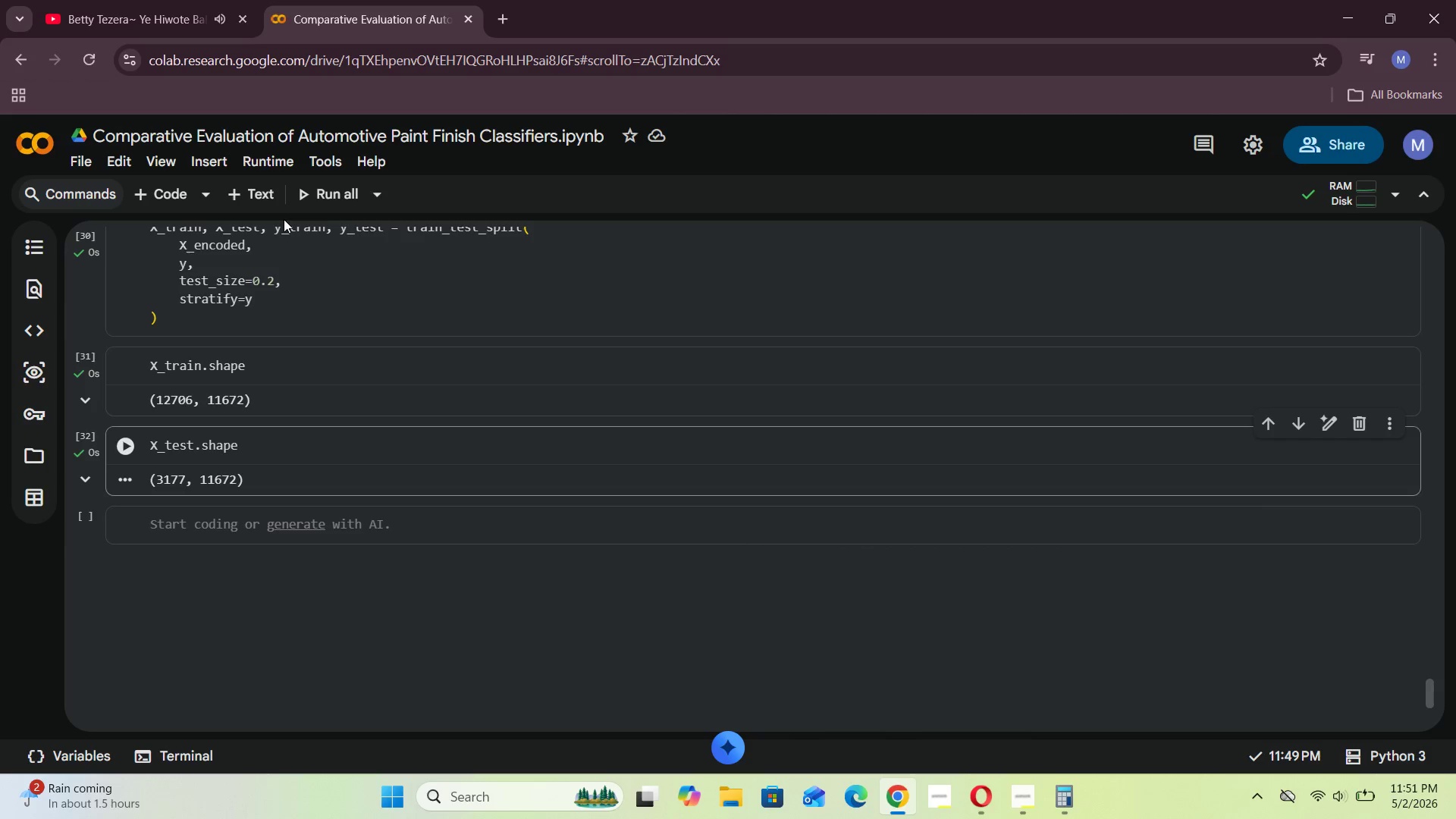 
left_click([261, 199])
 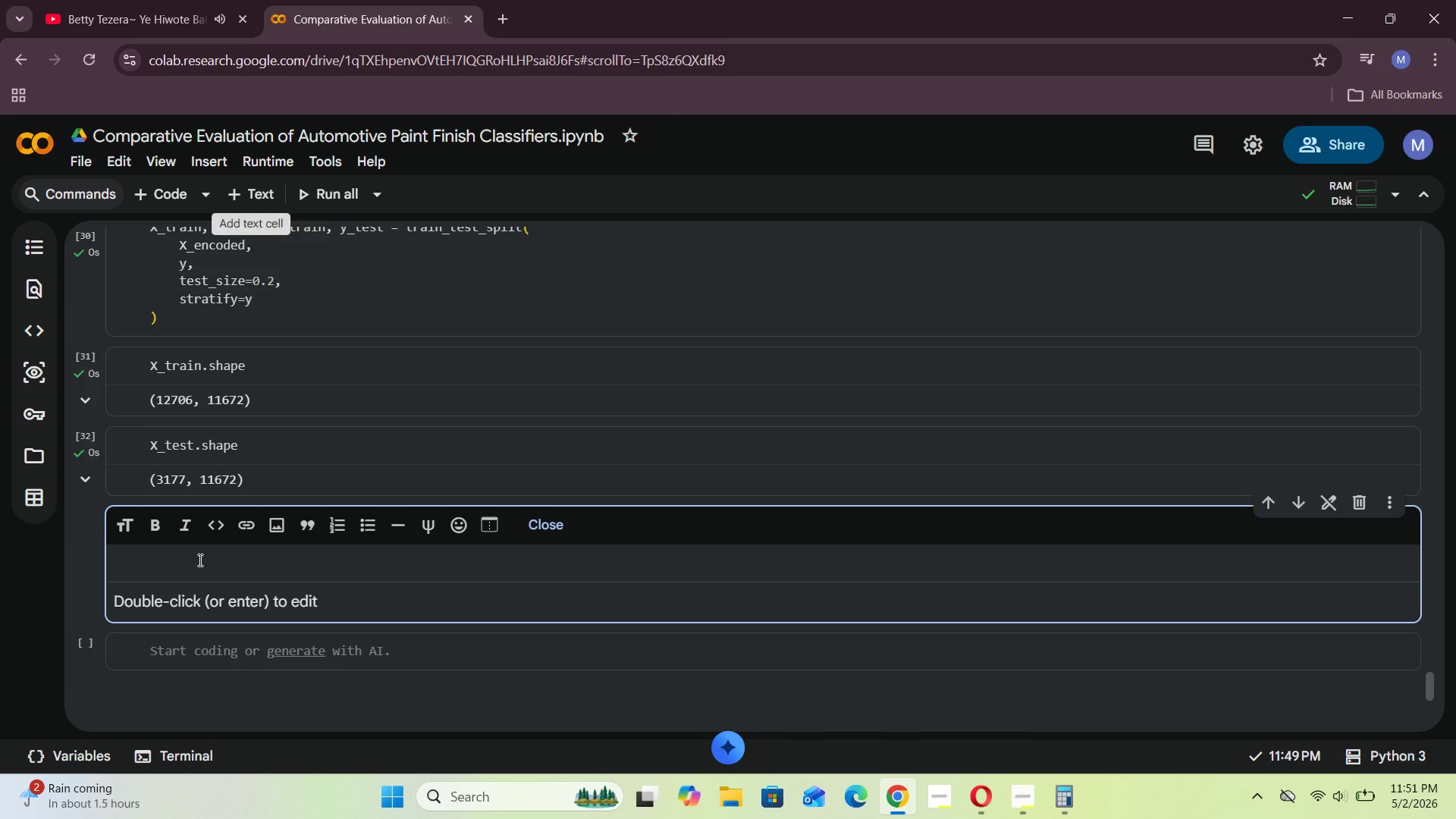 
left_click([182, 573])
 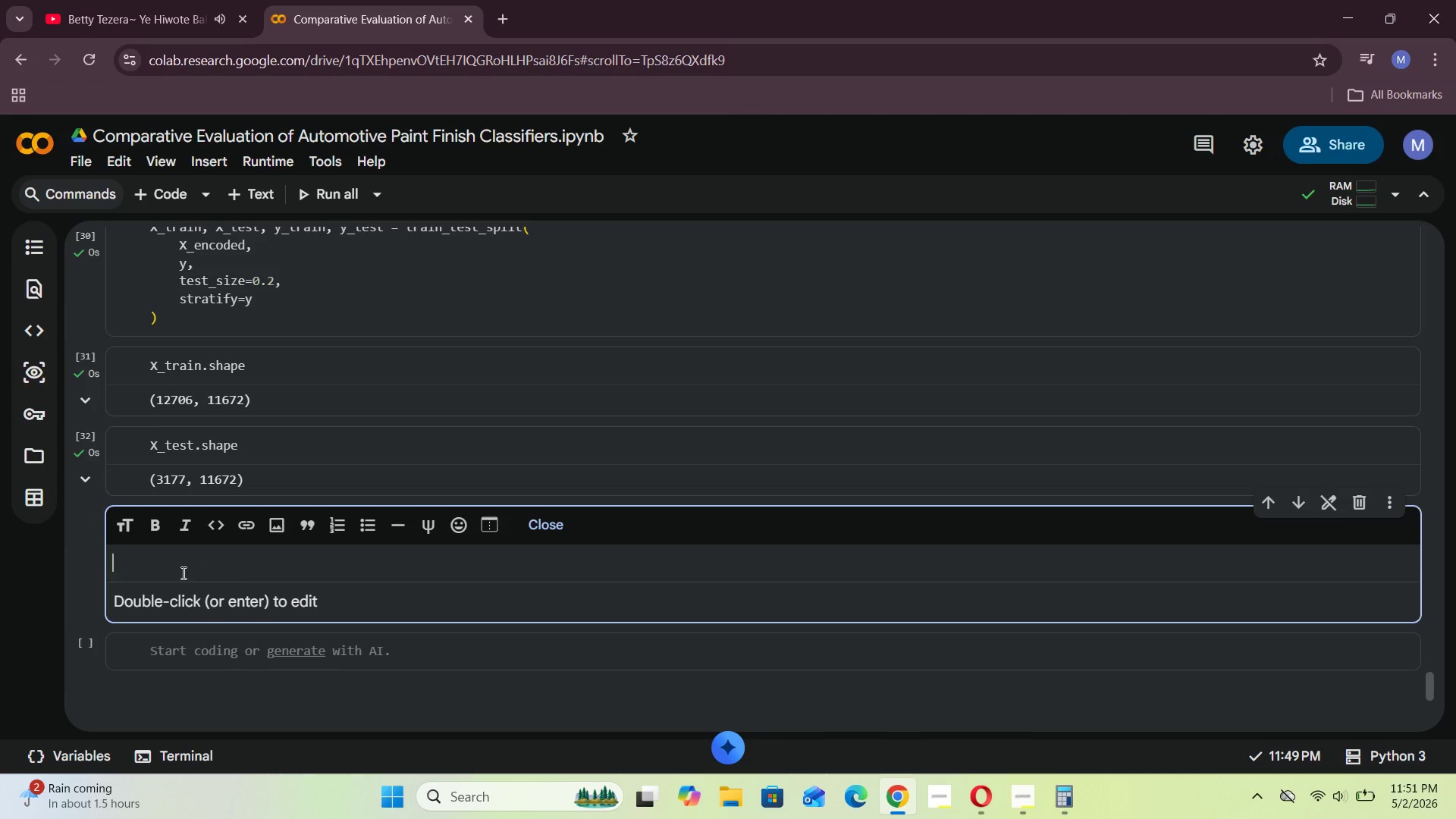 
type(Tran the classification Model )
 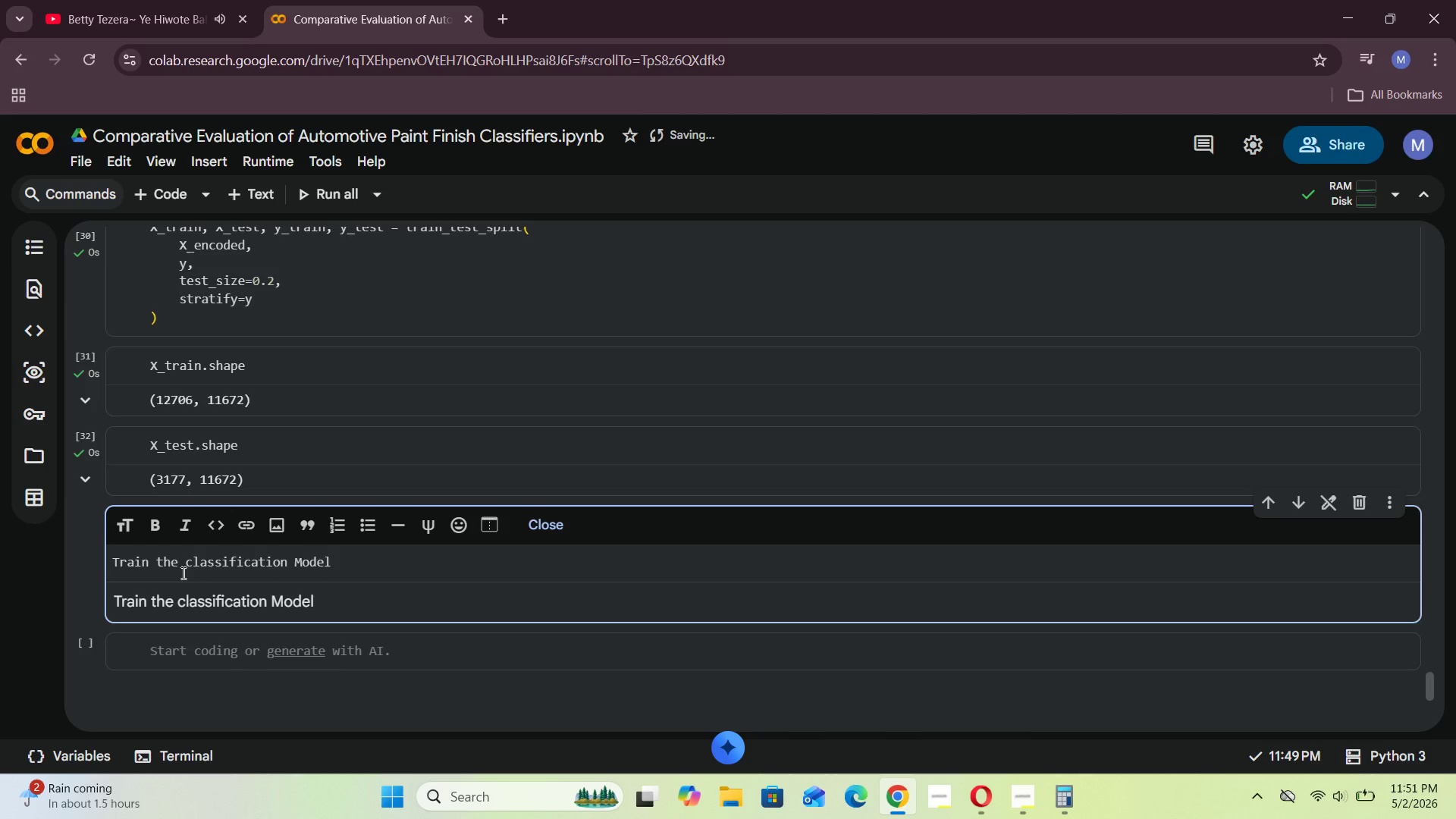 
hold_key(key=ArrowLeft, duration=1.5)
 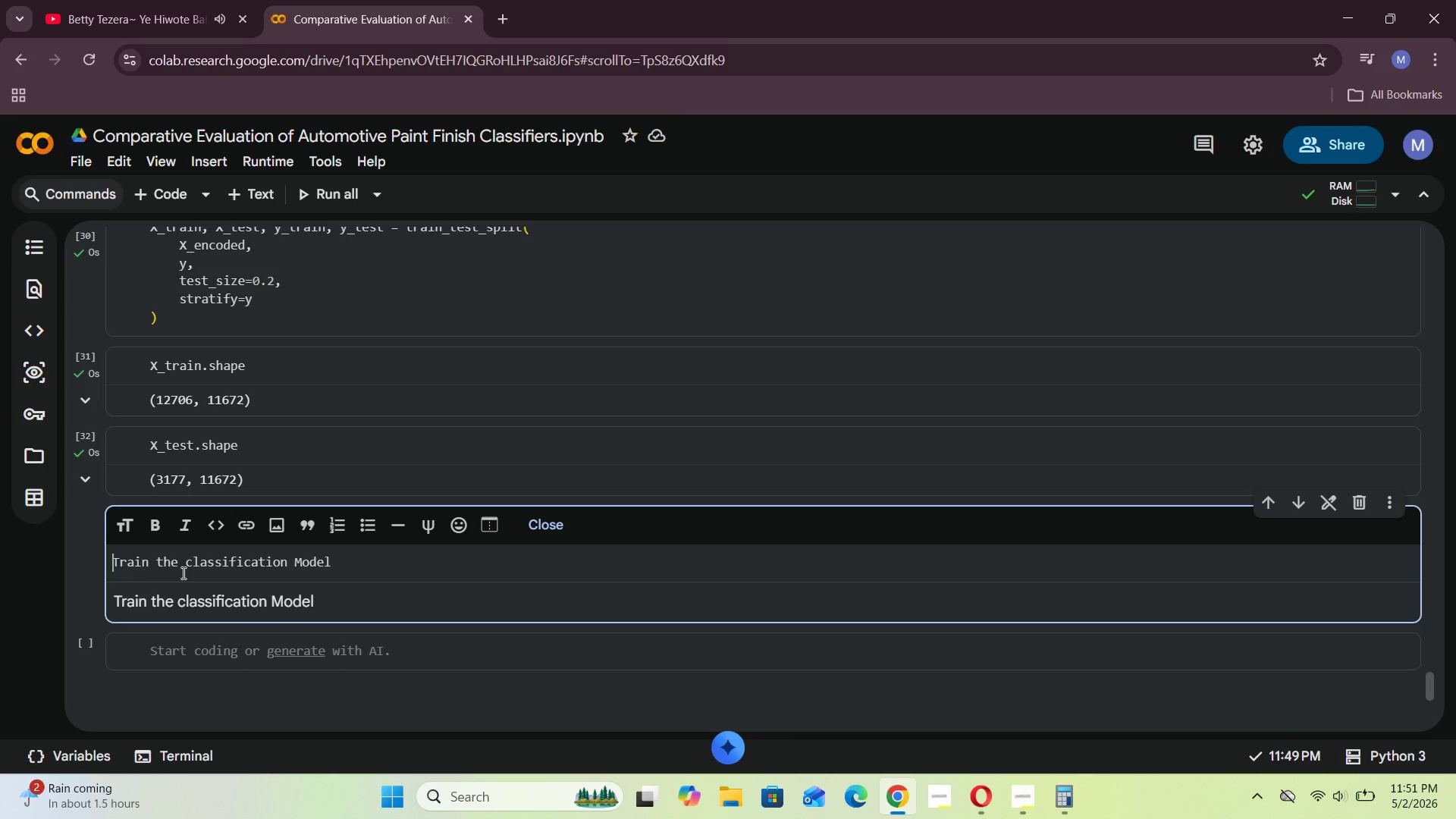 
key(ArrowLeft)
 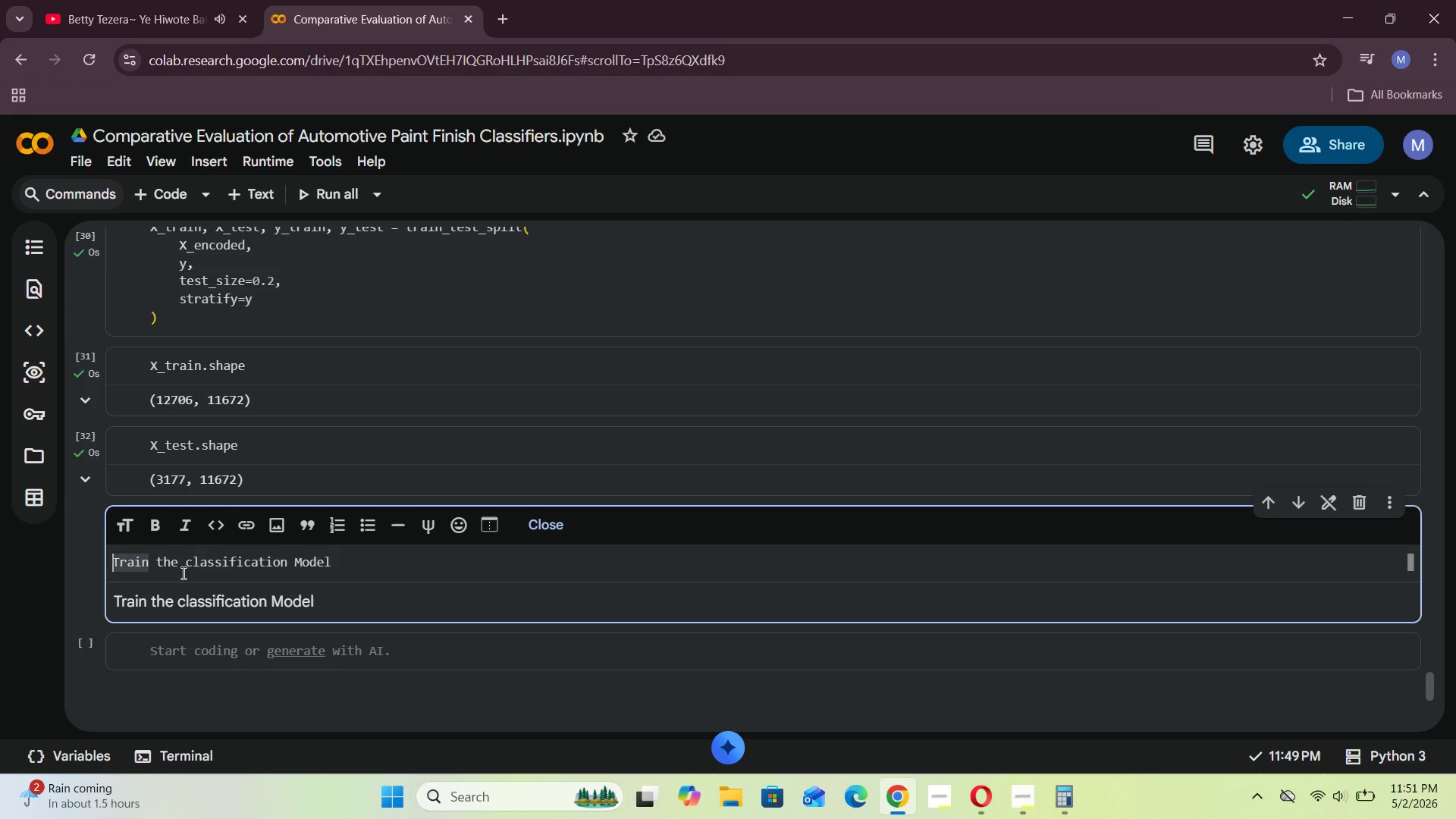 
type(### )
 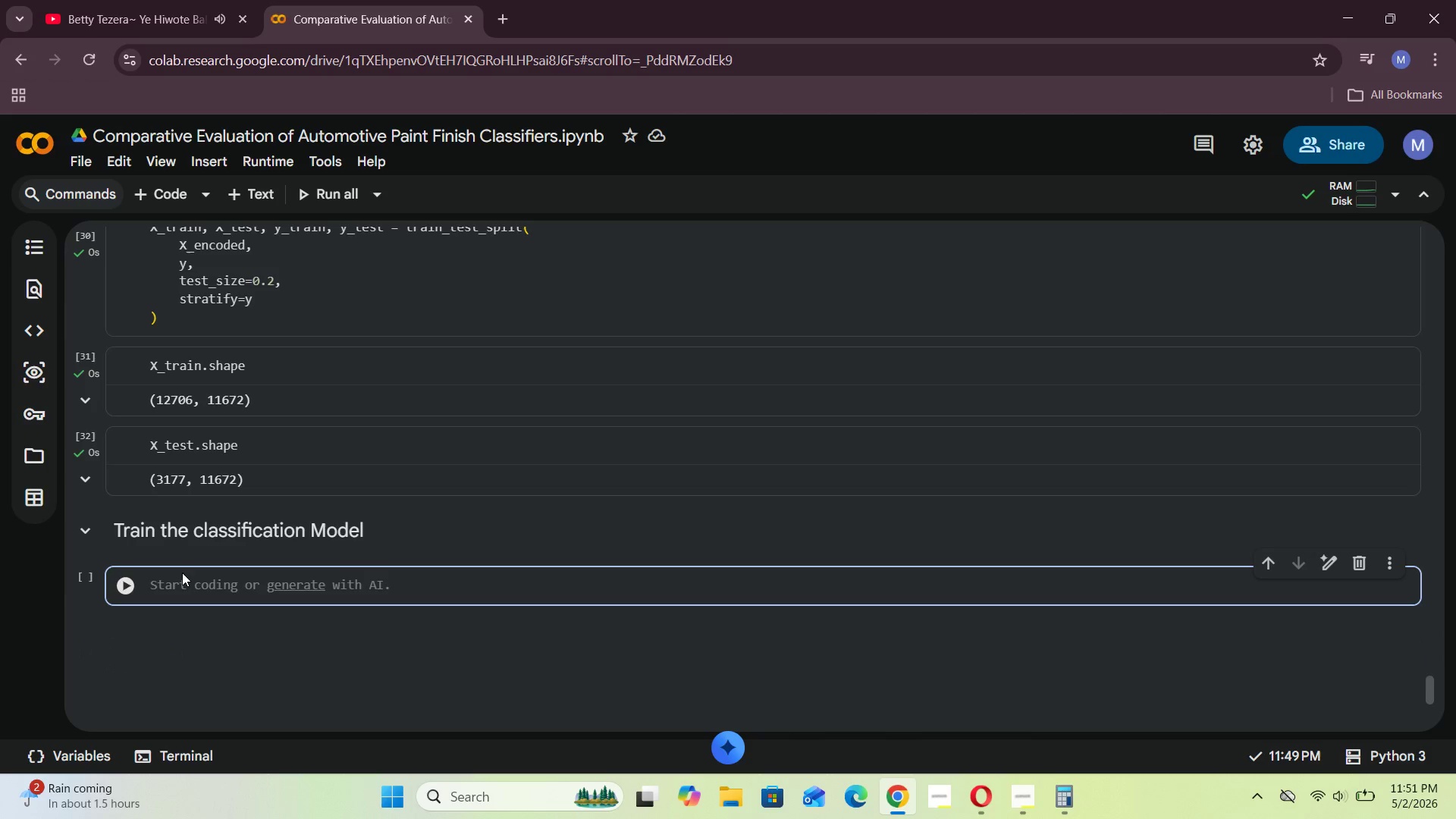 
key(Shift+Enter)
 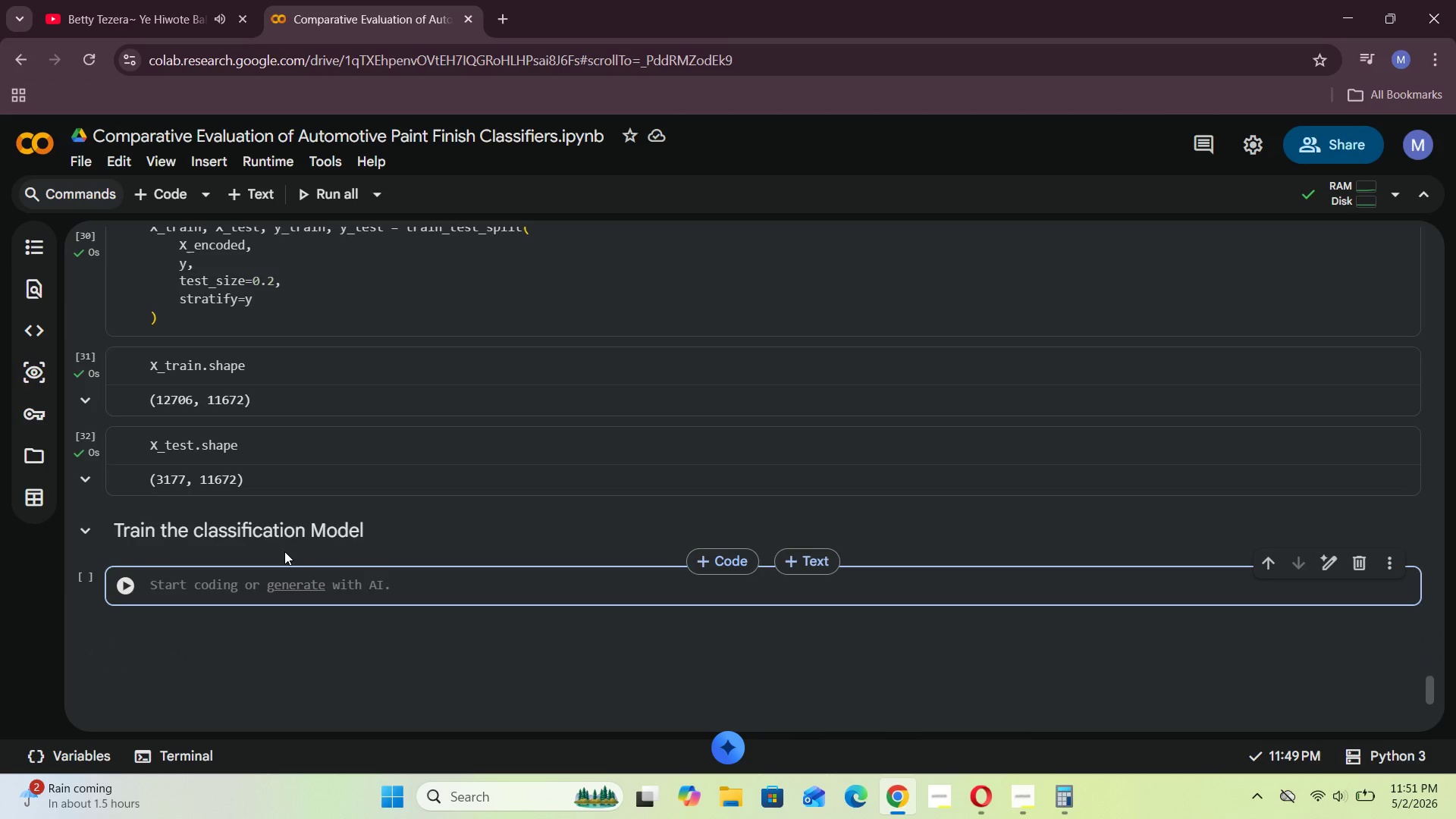 
left_click([292, 551])
 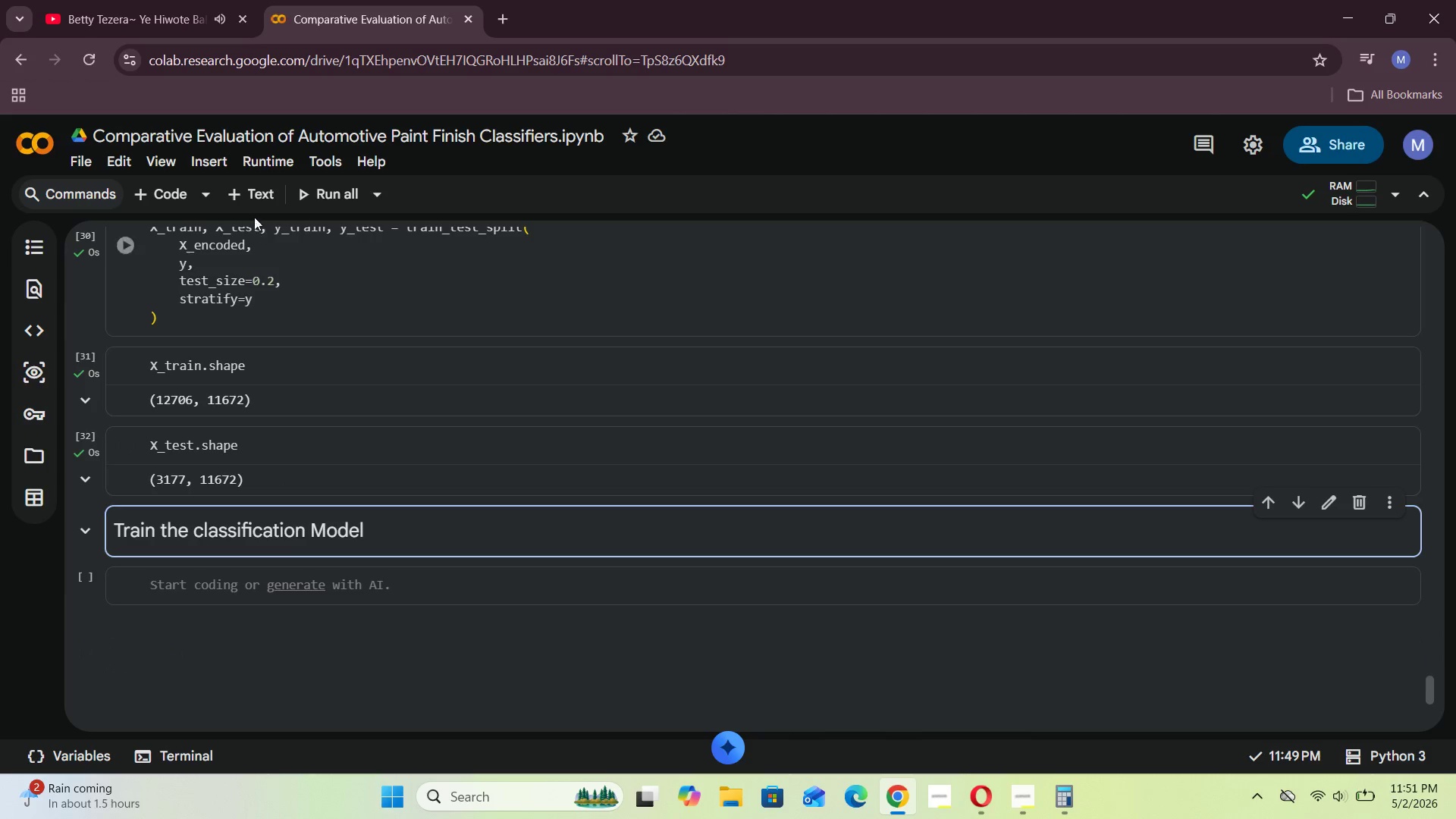 
left_click([254, 206])
 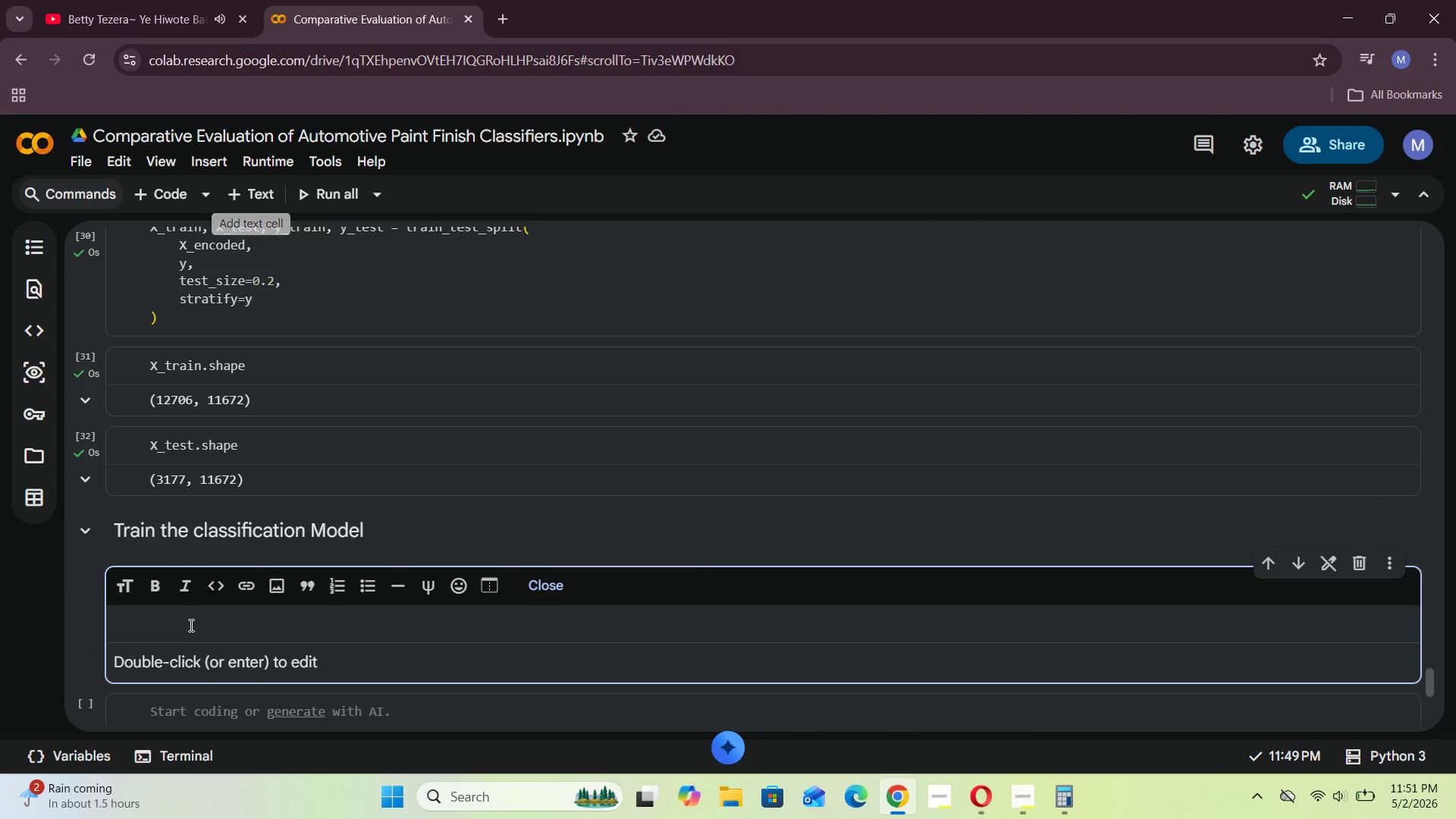 
left_click([190, 629])
 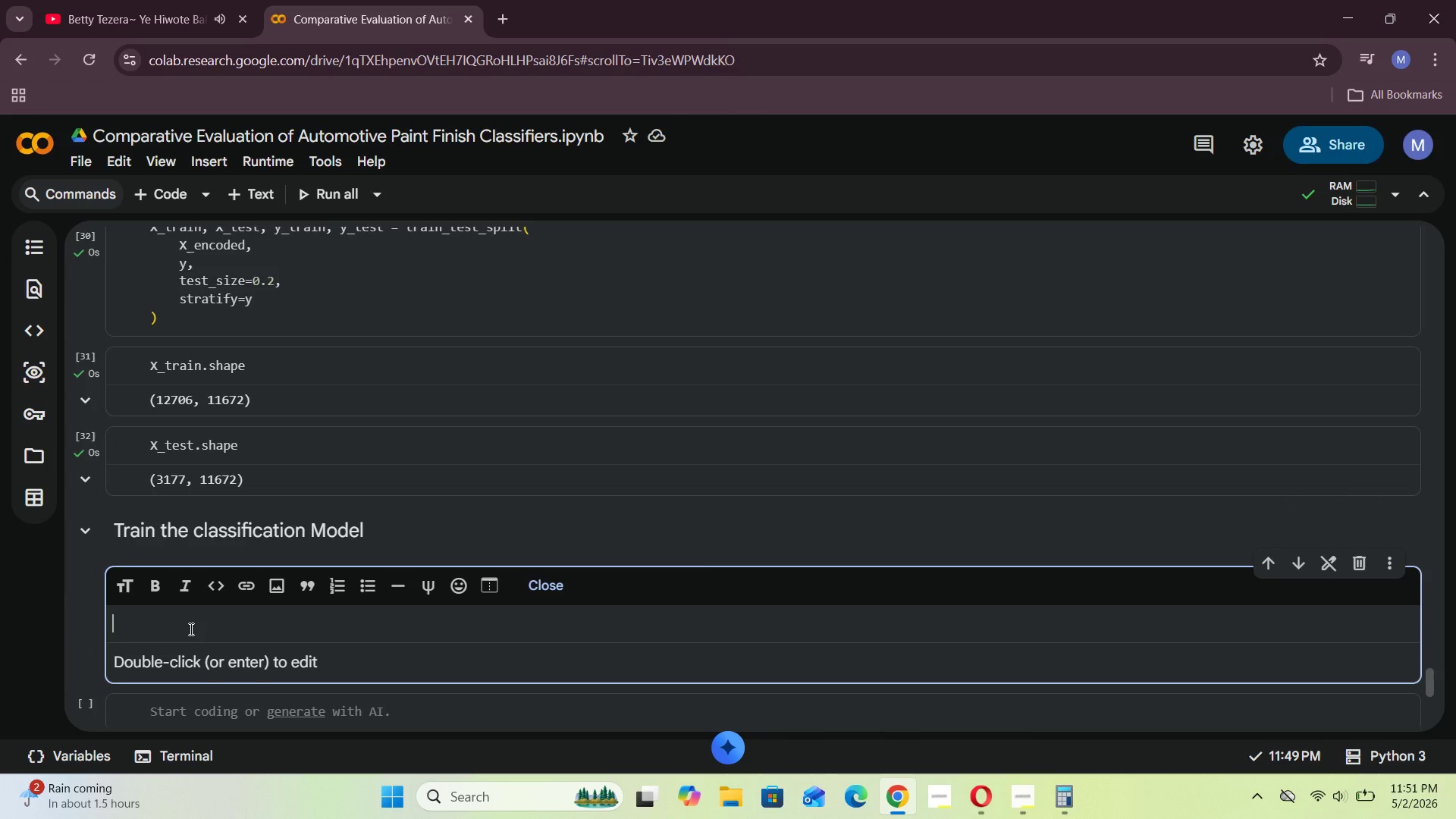 
key(CapsLock)
 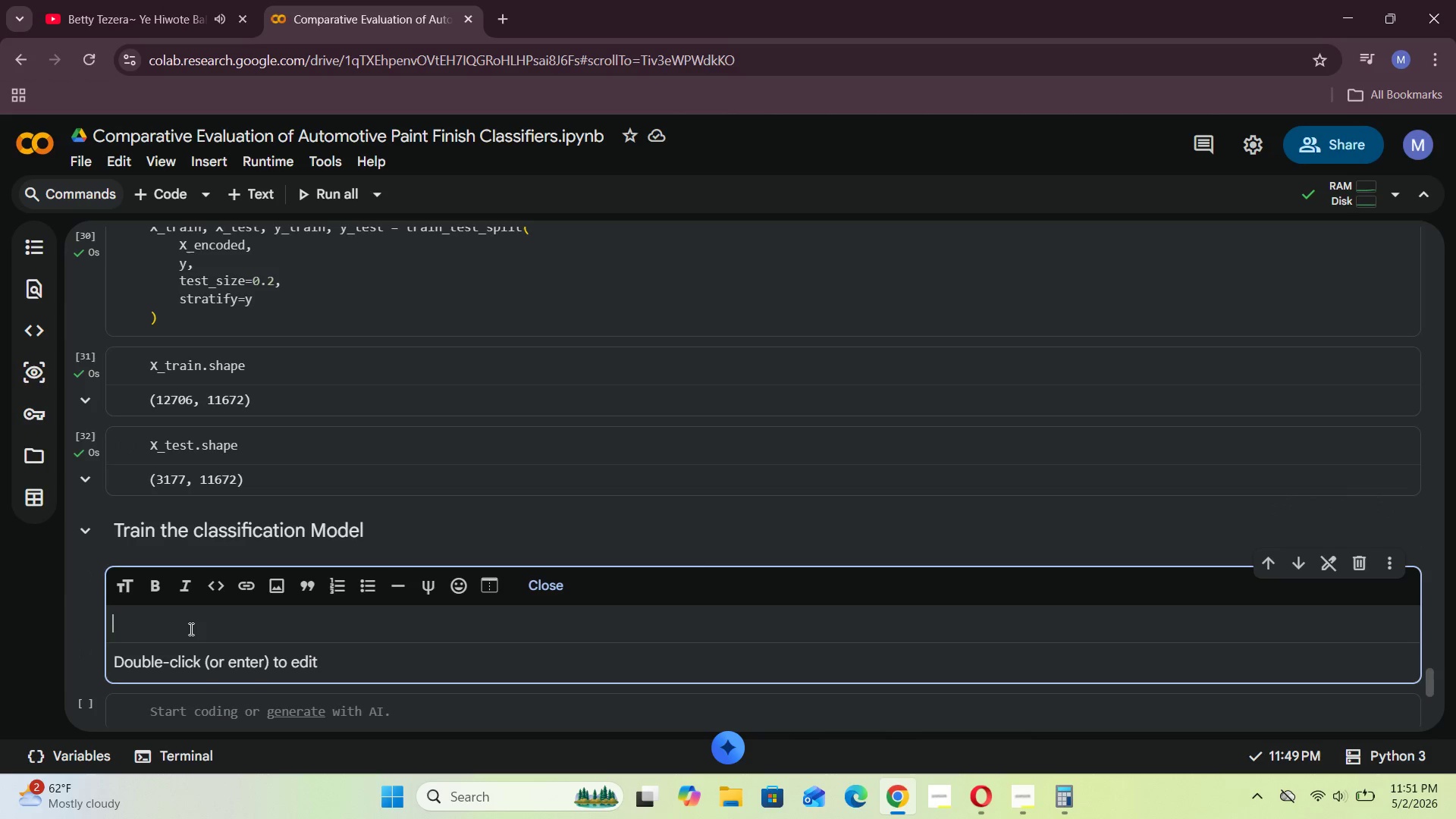 
key(I)
 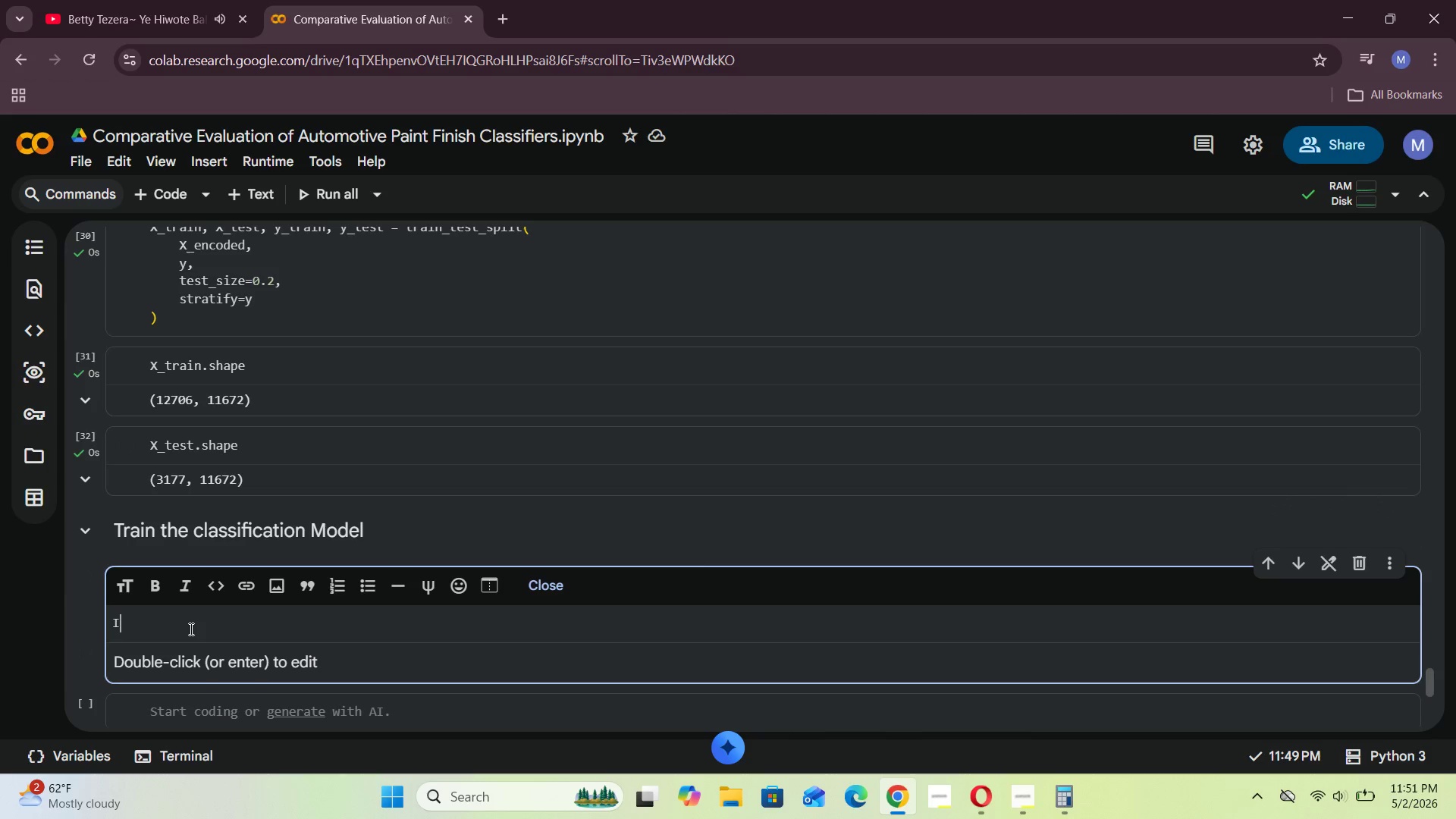 
key(CapsLock)
 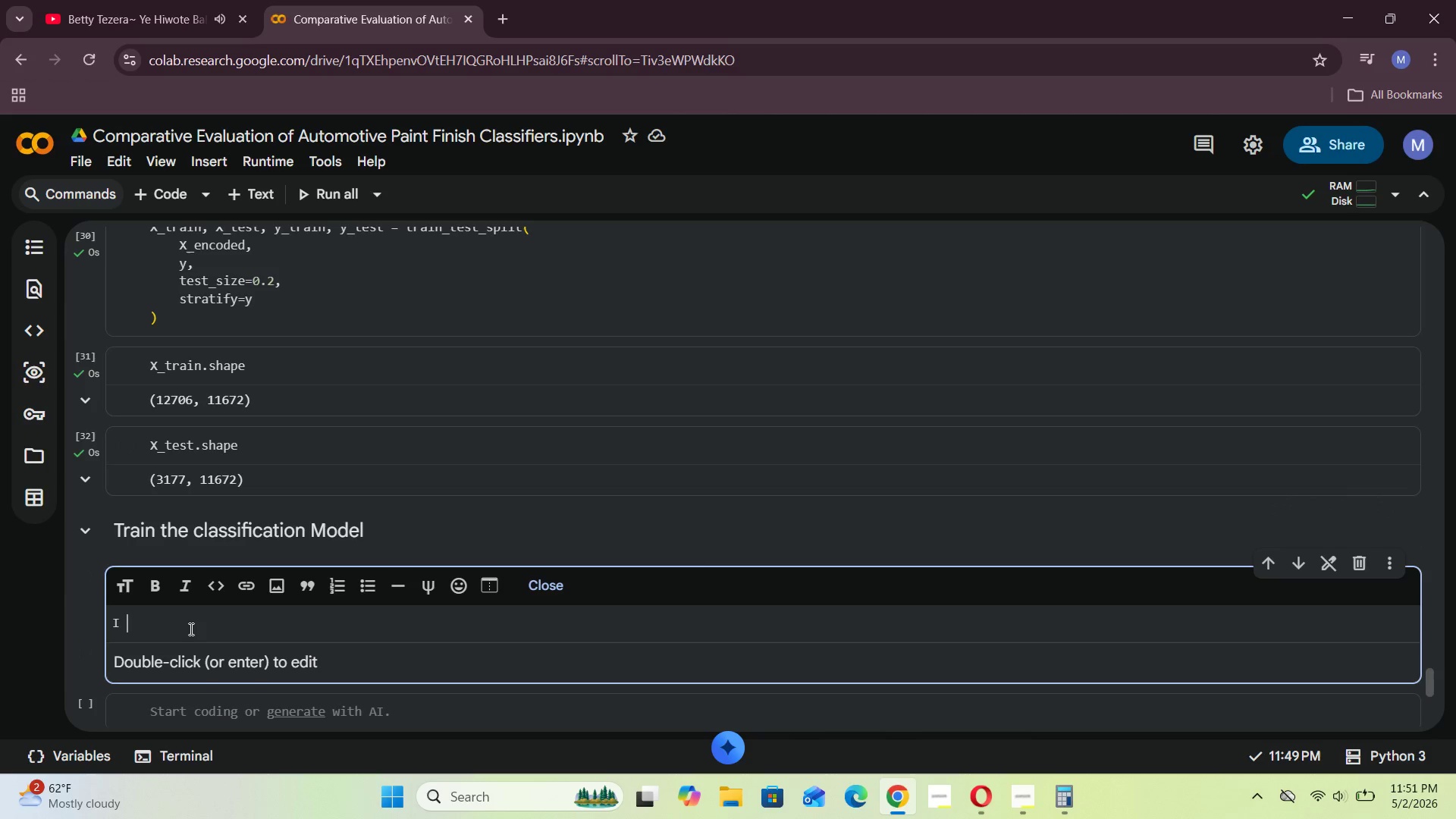 
key(Space)
 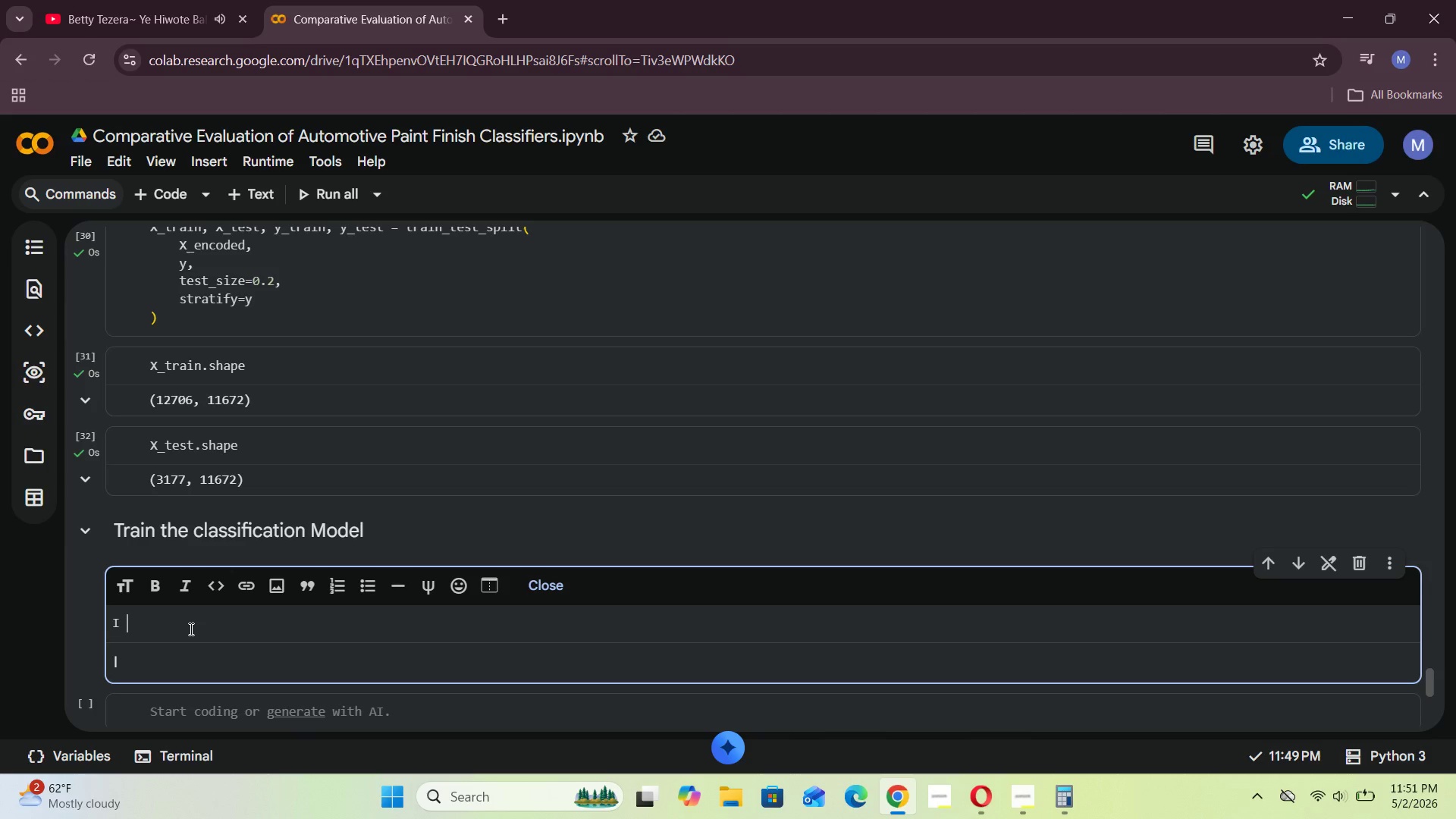 
type(begin the modeling )
 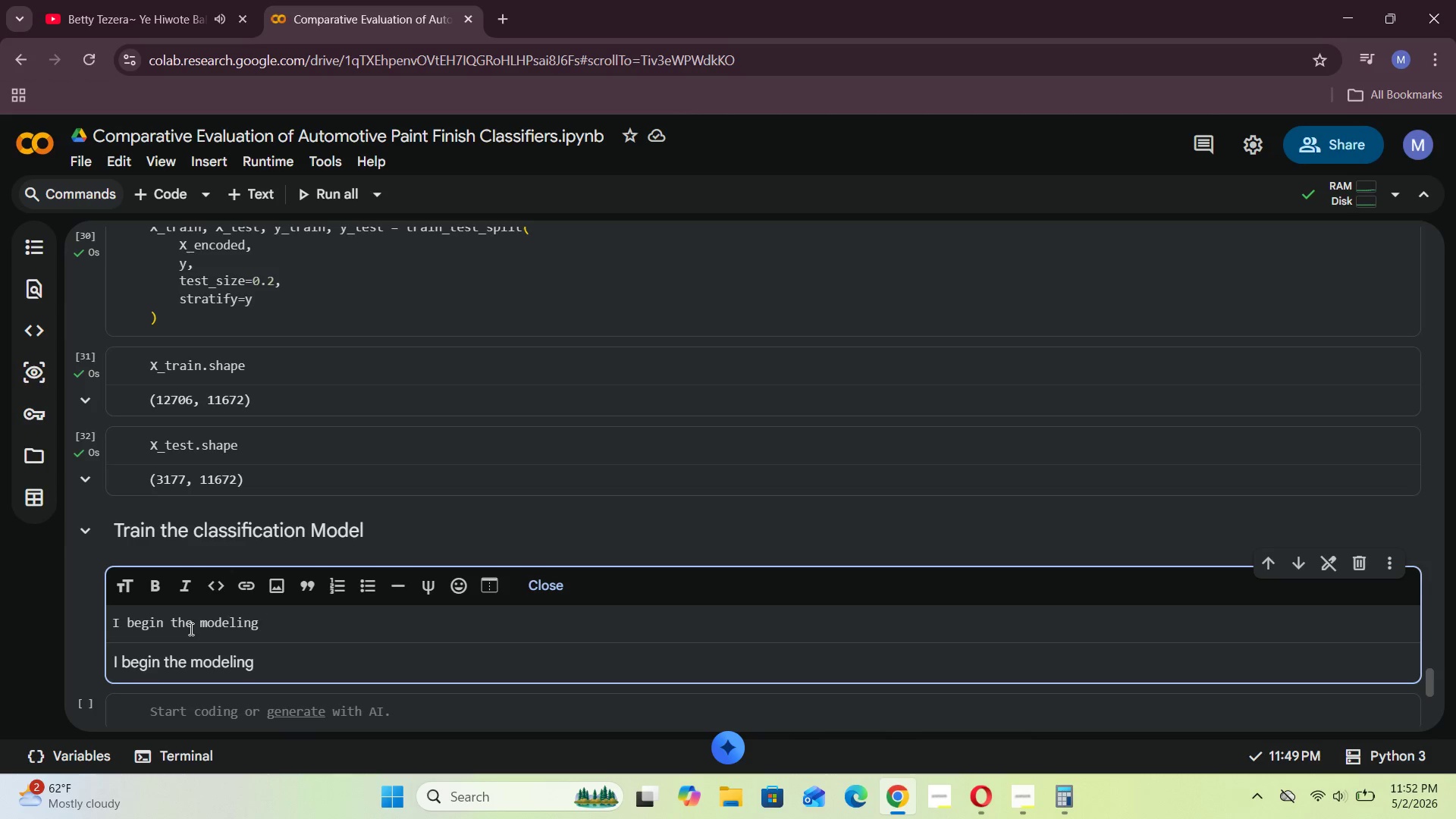 
wait(17.67)
 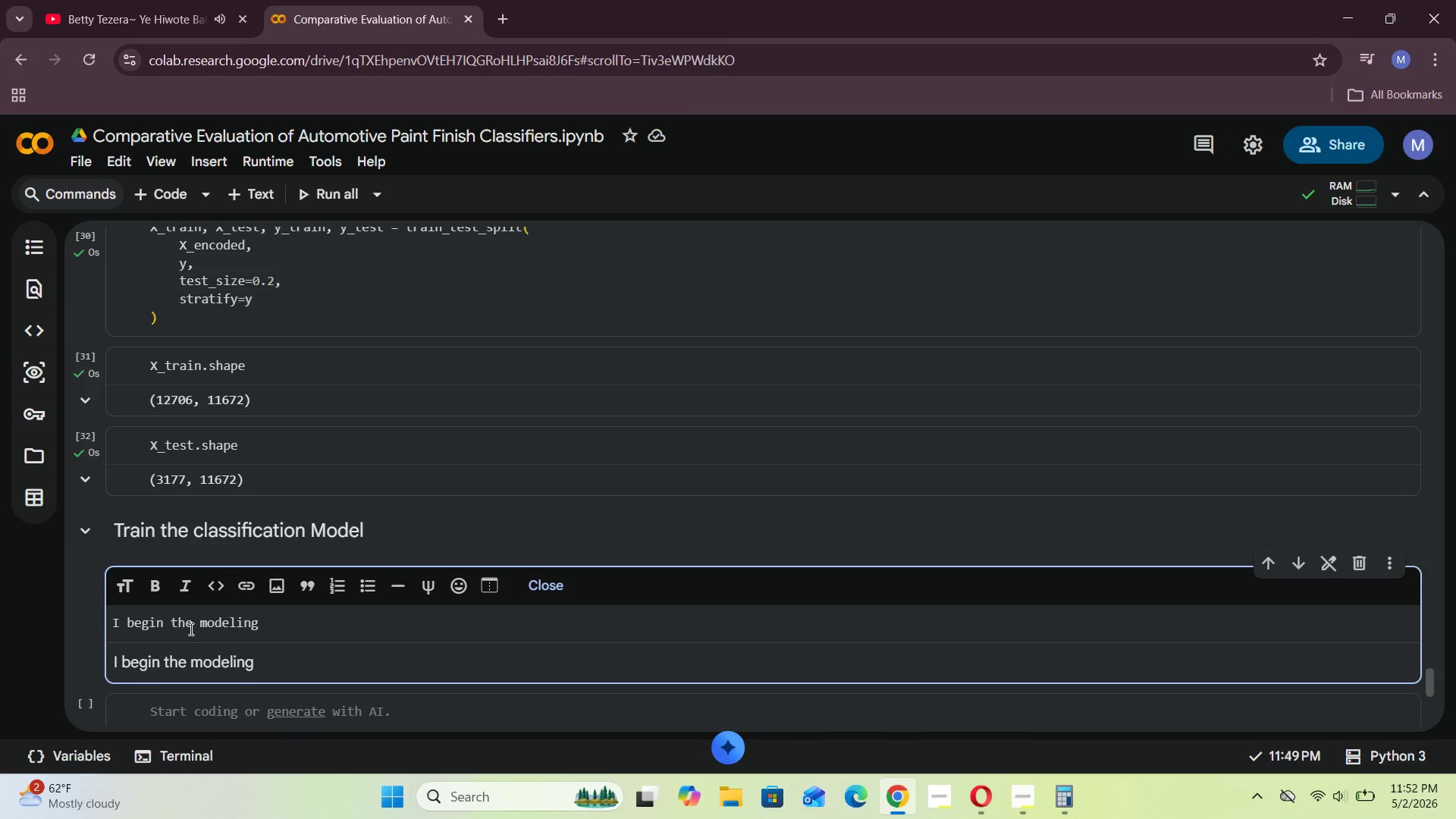 
type(stage with a baseline Random Forest claddi)
key(Backspace)
key(Backspace)
key(Backspace)
type(ssifier)
 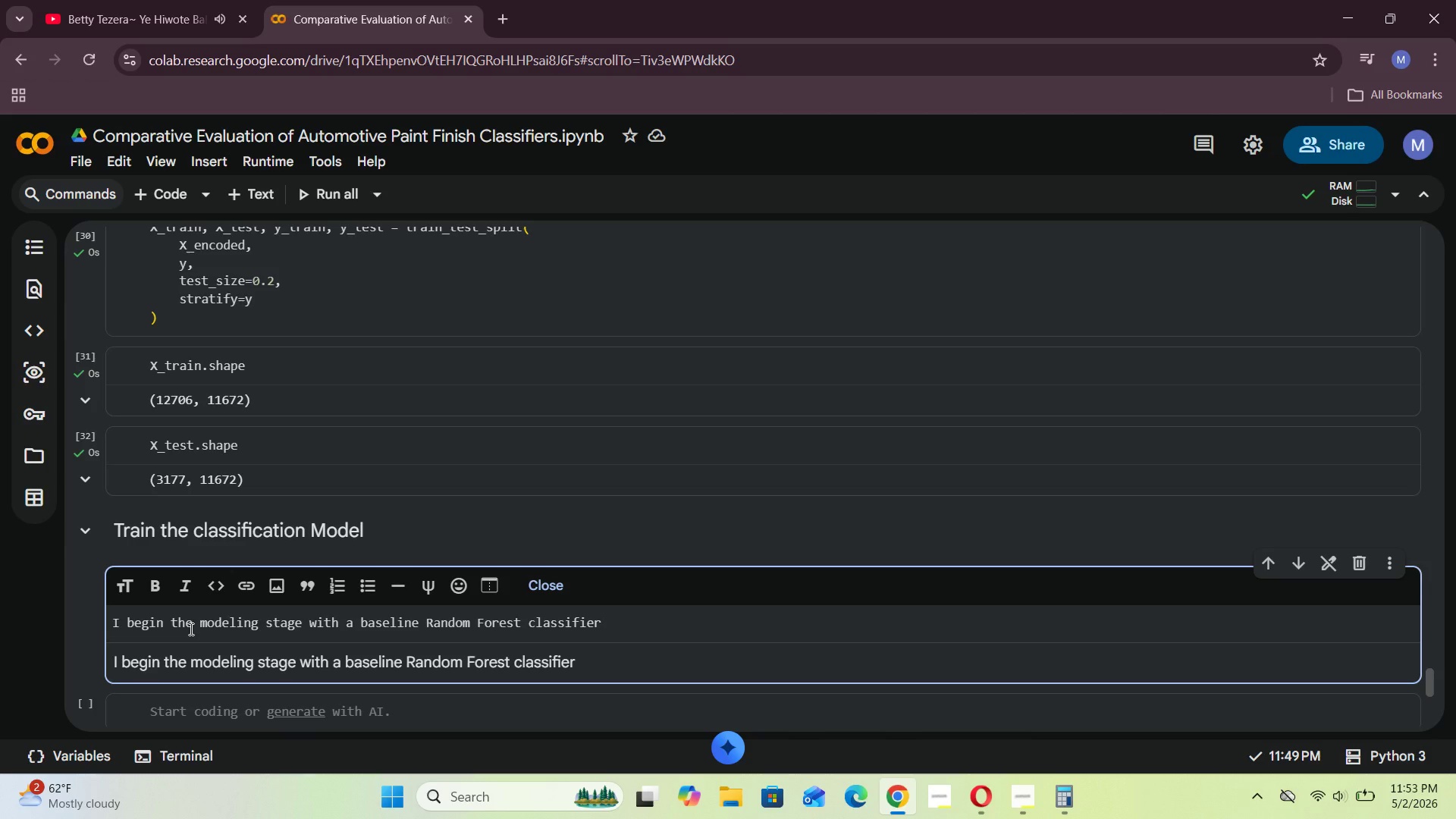 